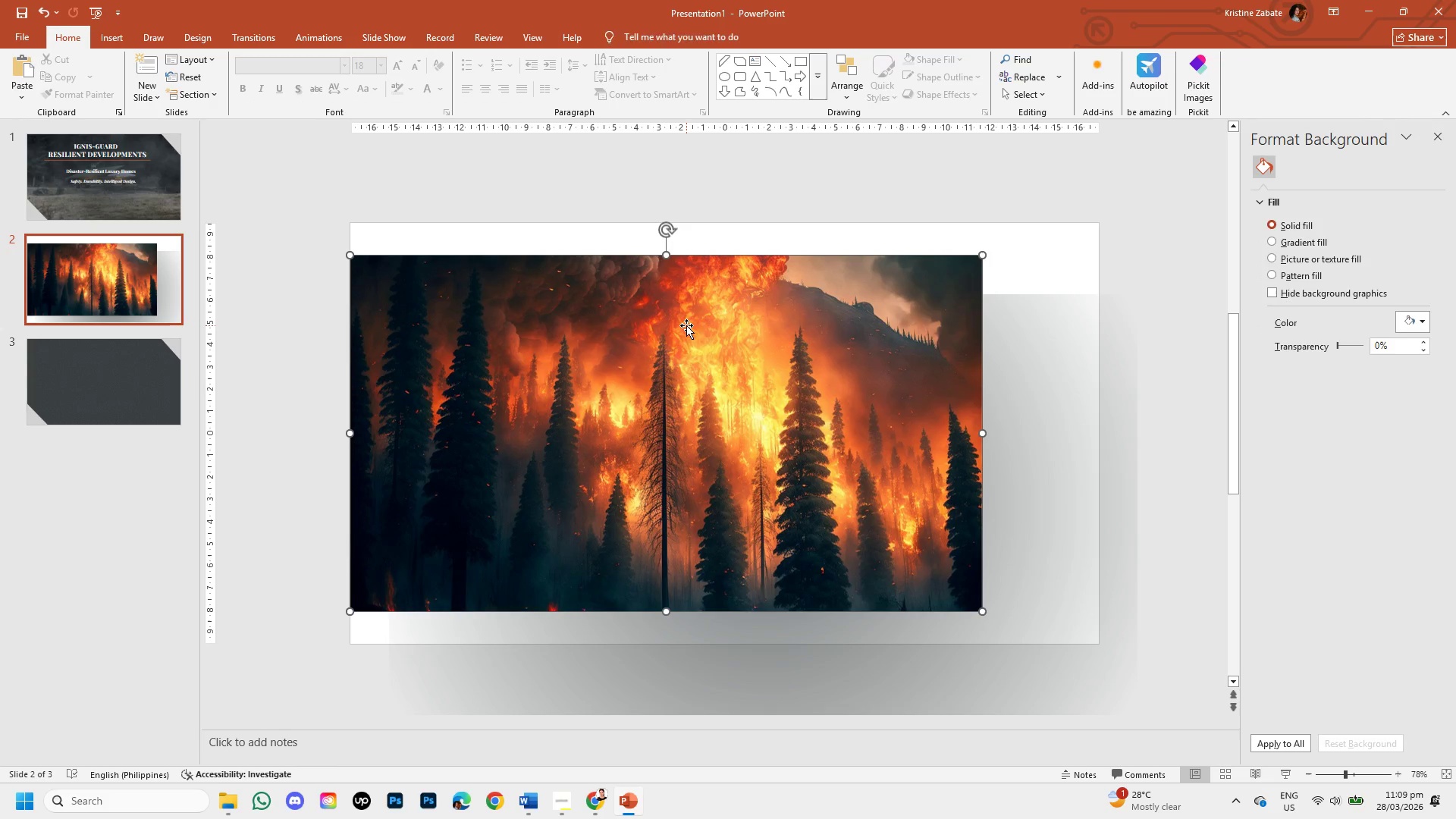 
left_click_drag(start_coordinate=[686, 325], to_coordinate=[688, 298])
 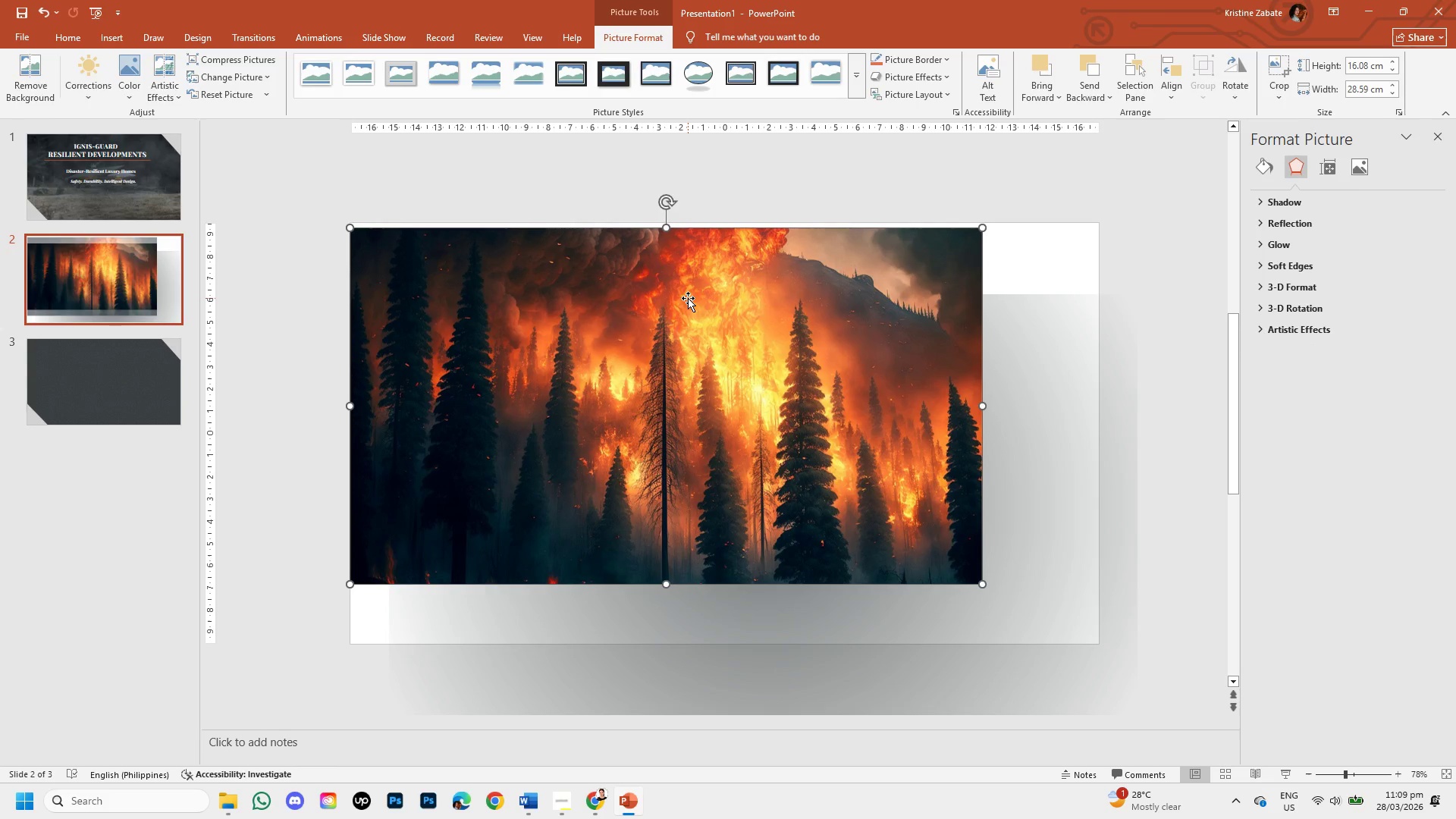 
left_click_drag(start_coordinate=[688, 298], to_coordinate=[692, 295])
 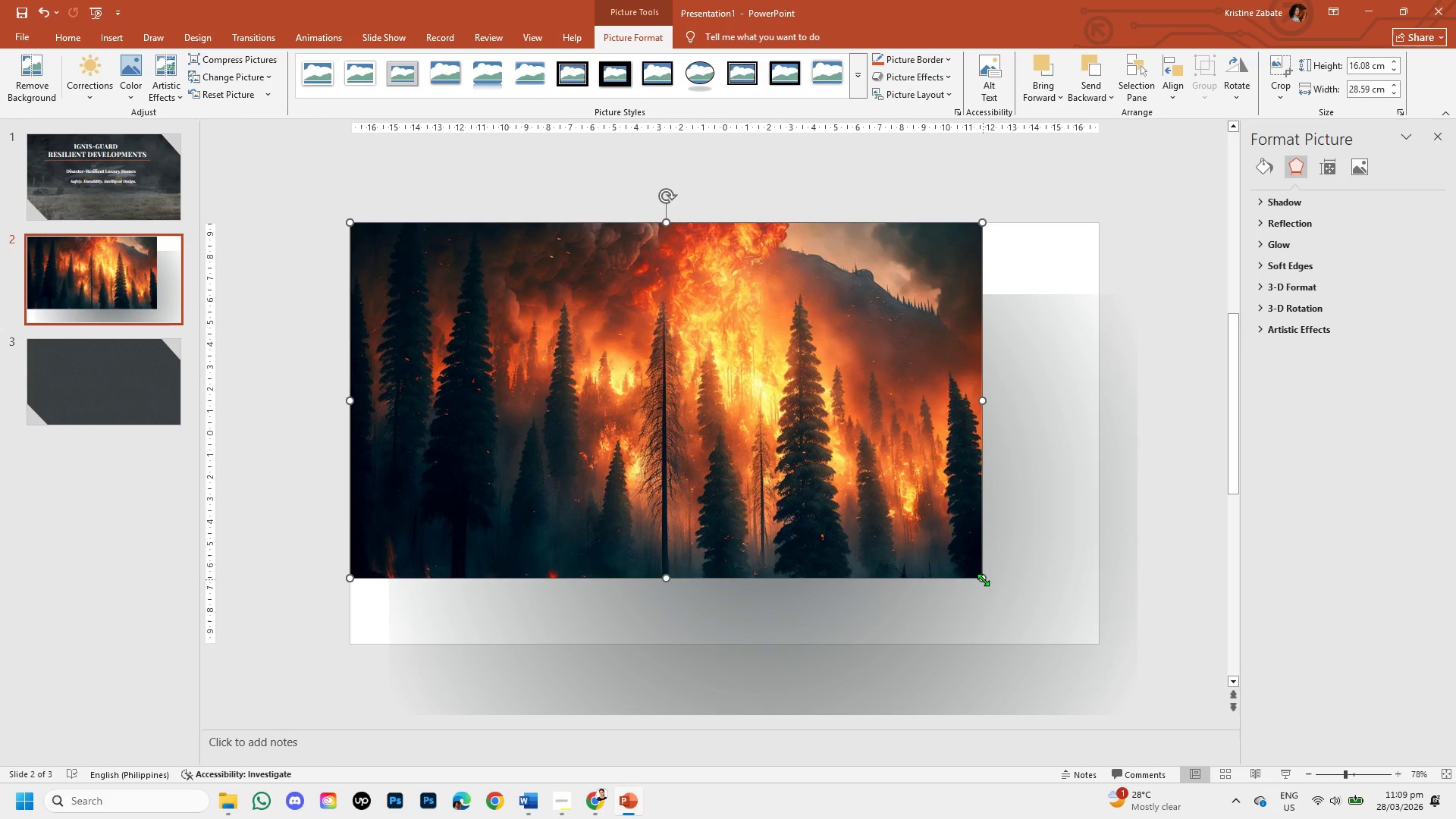 
left_click_drag(start_coordinate=[983, 579], to_coordinate=[1076, 645])
 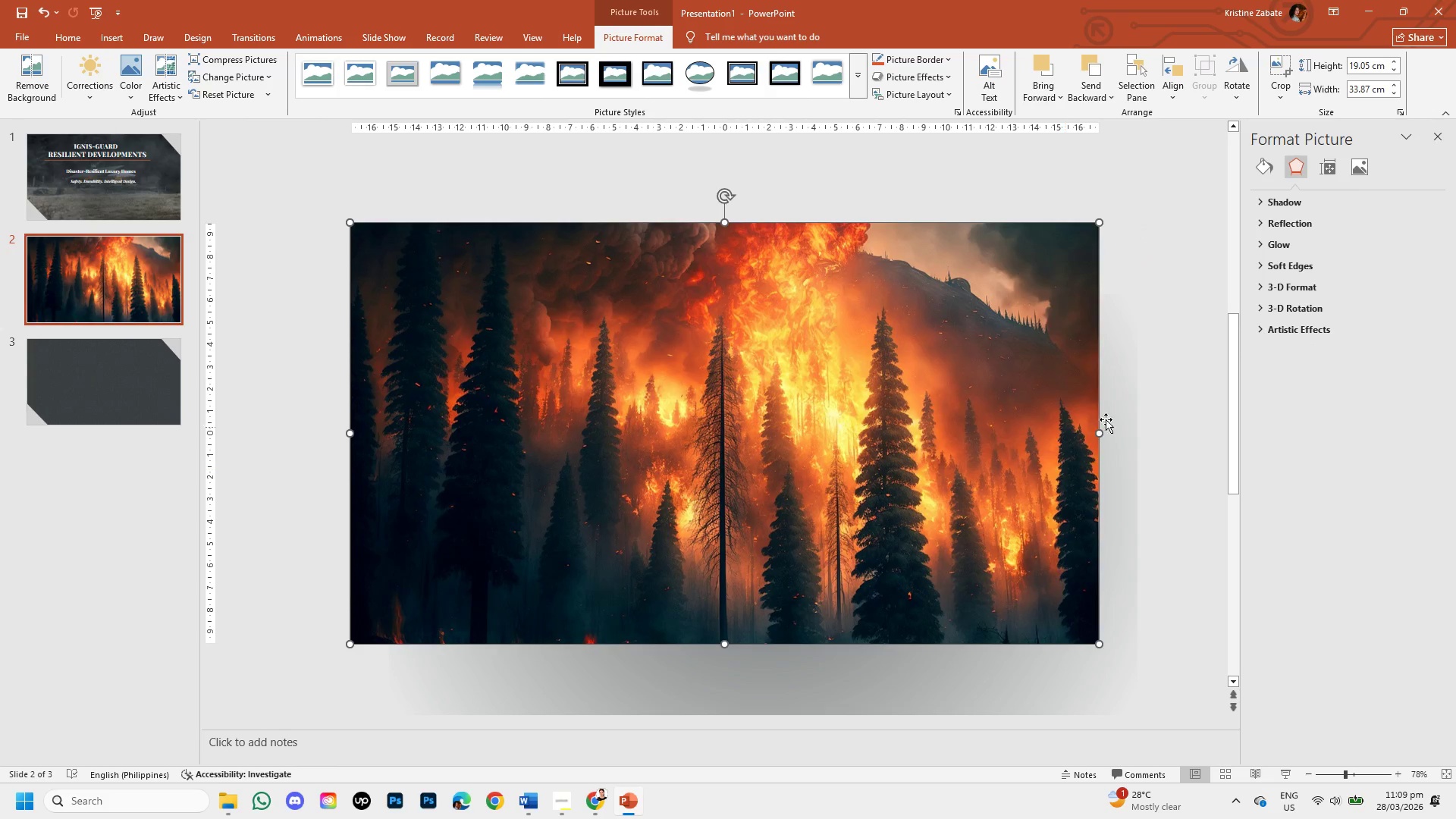 
left_click([1113, 404])
 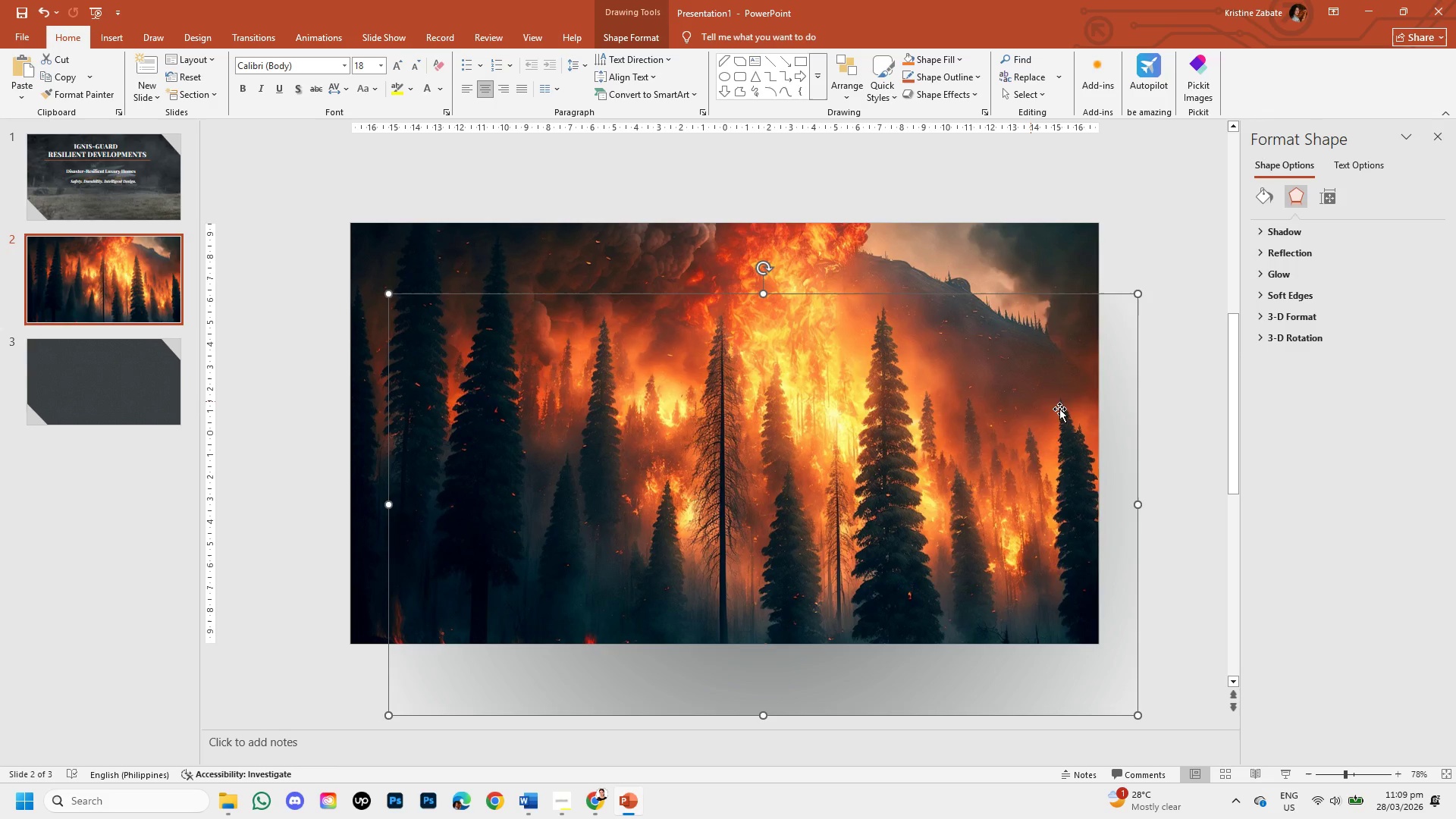 
right_click([1042, 371])
 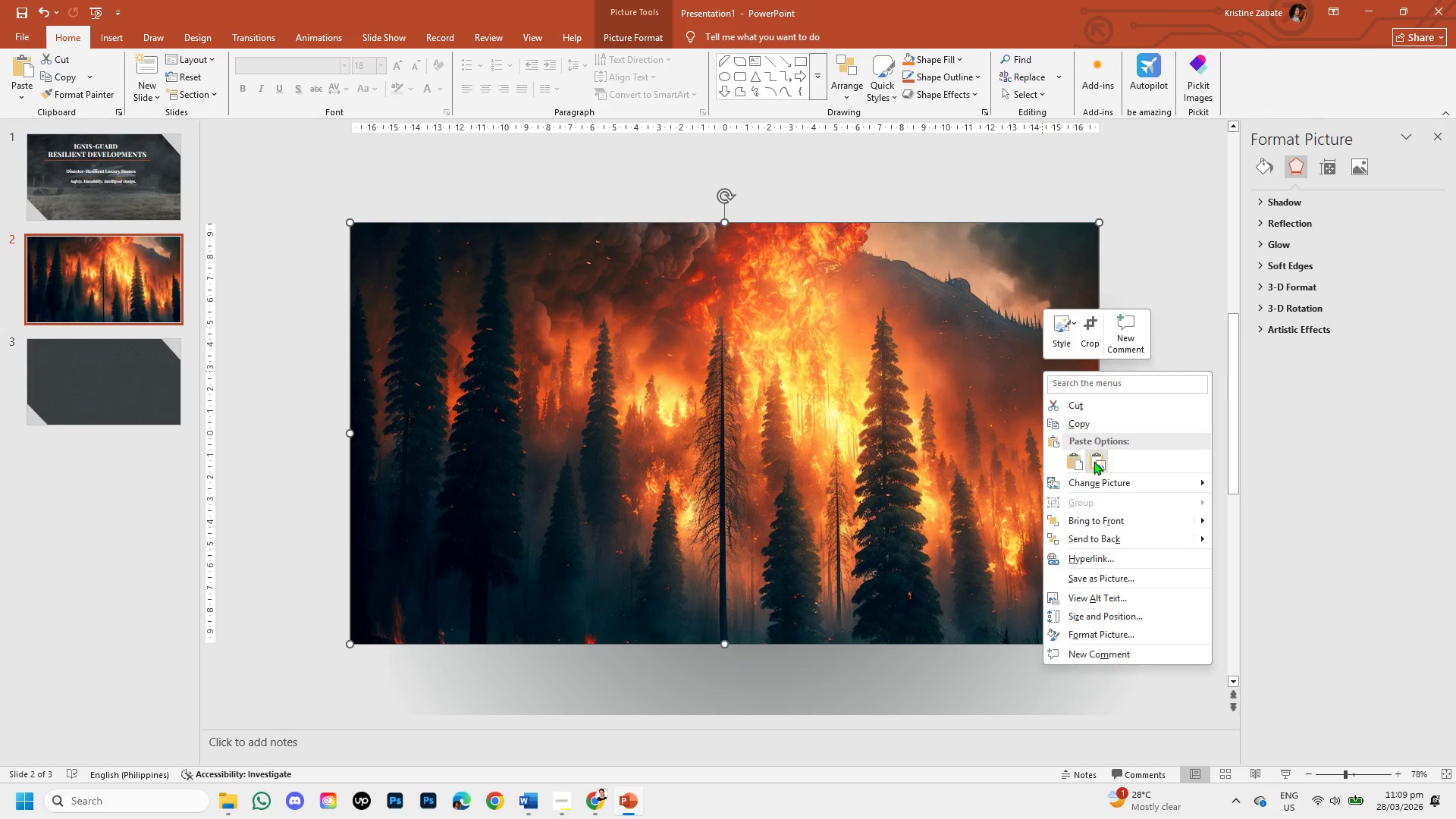 
left_click([943, 439])
 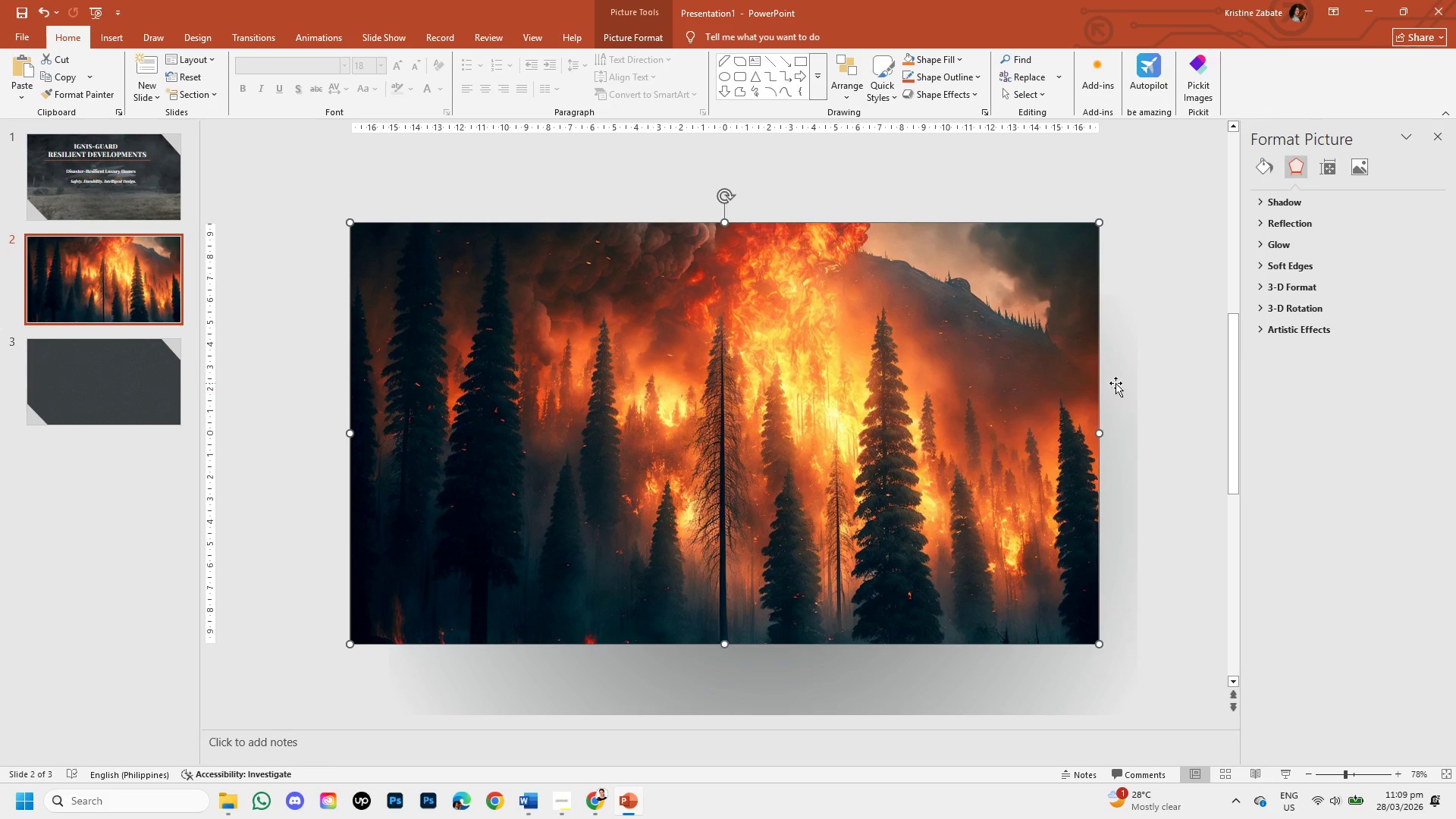 
left_click([1122, 376])
 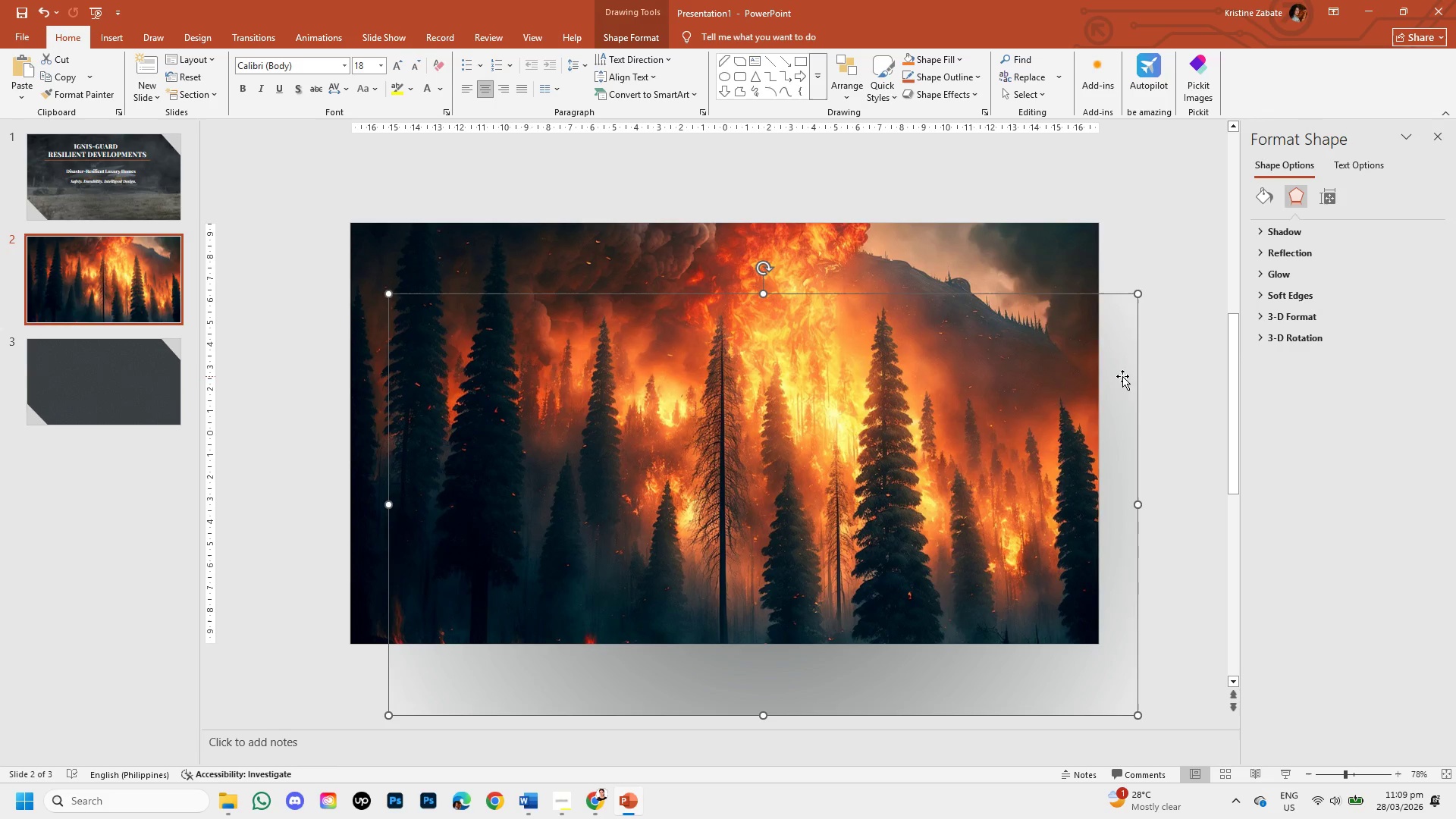 
right_click([1122, 376])
 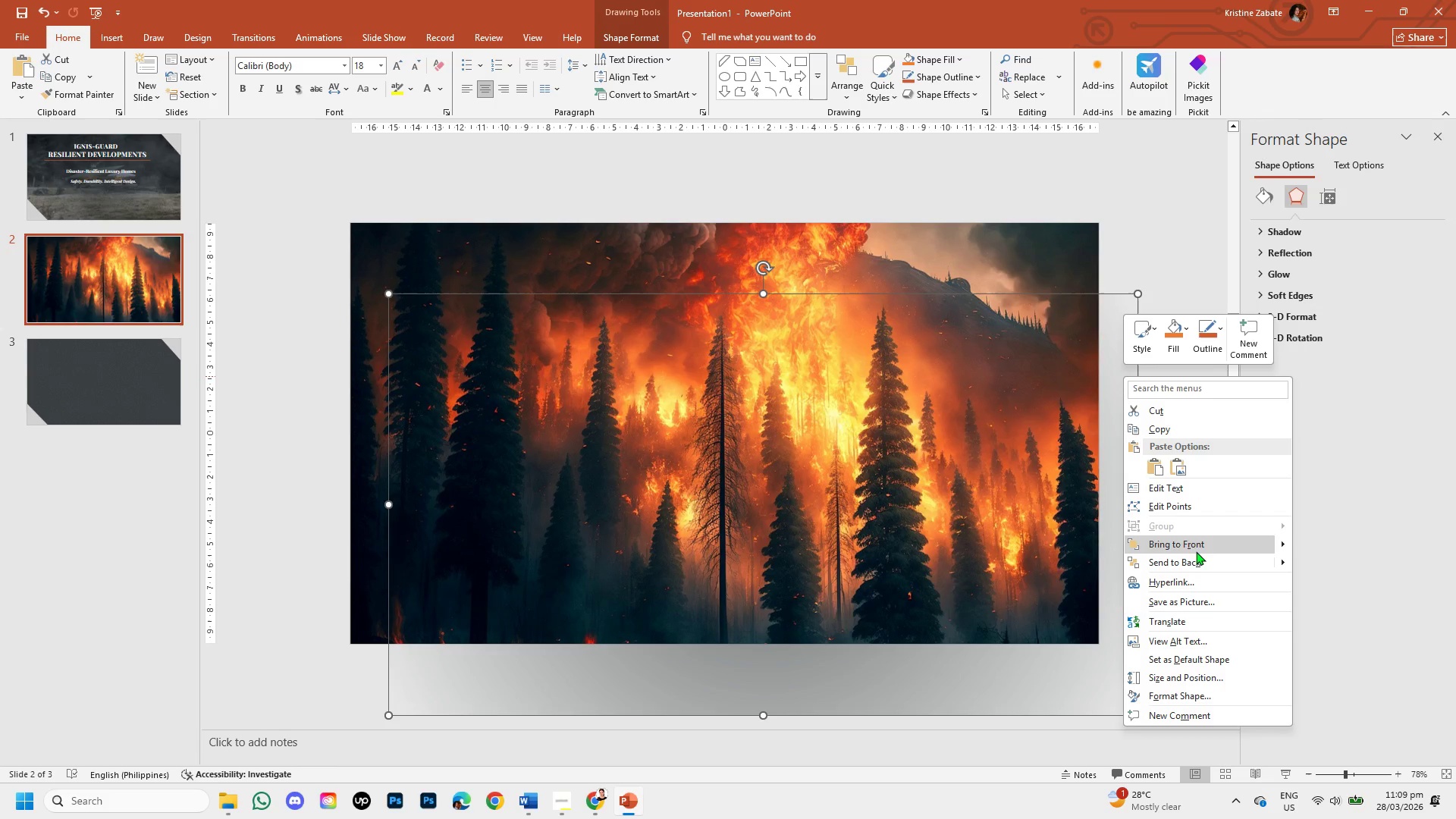 
left_click([1194, 545])
 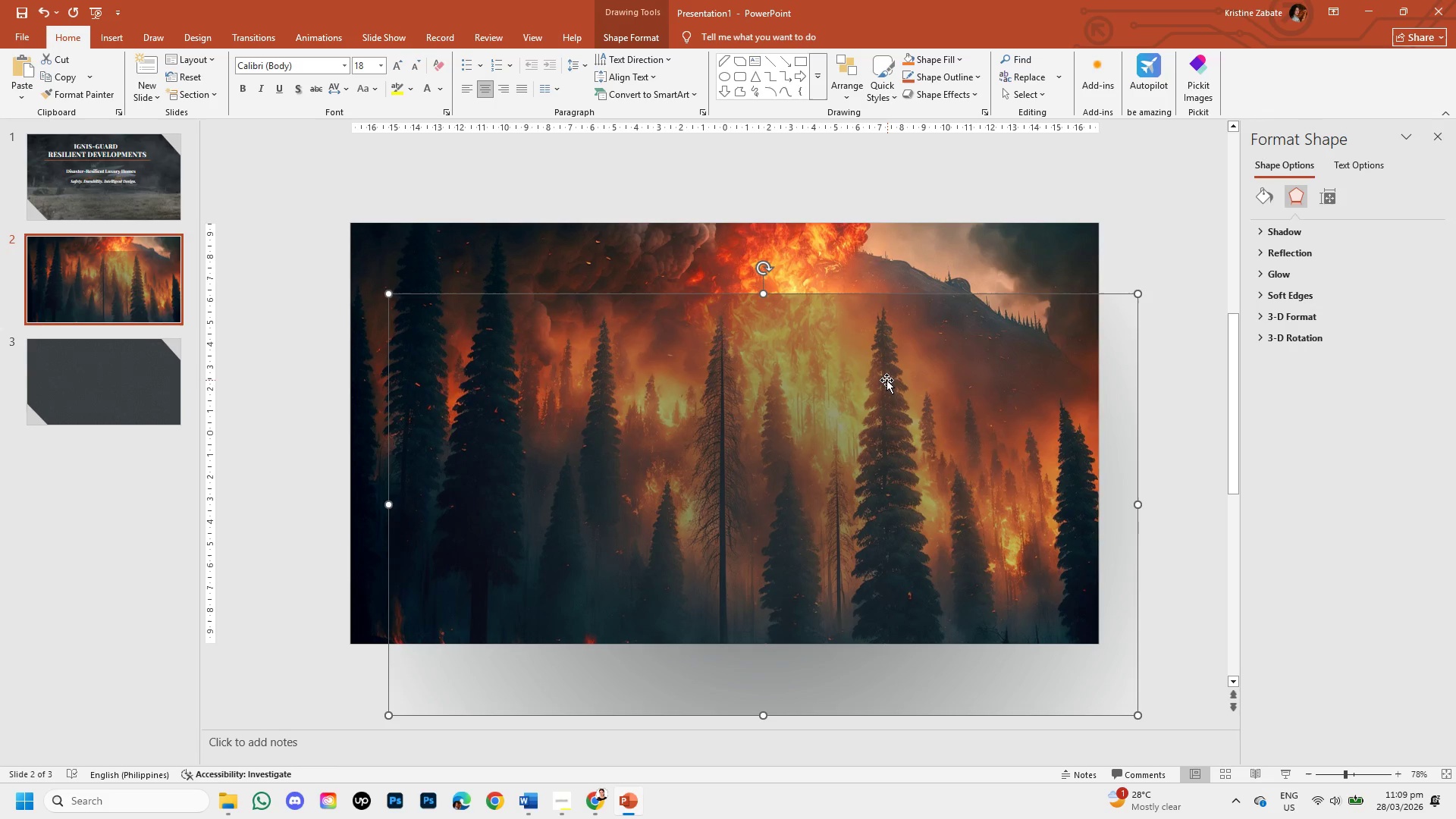 
left_click_drag(start_coordinate=[886, 380], to_coordinate=[841, 306])
 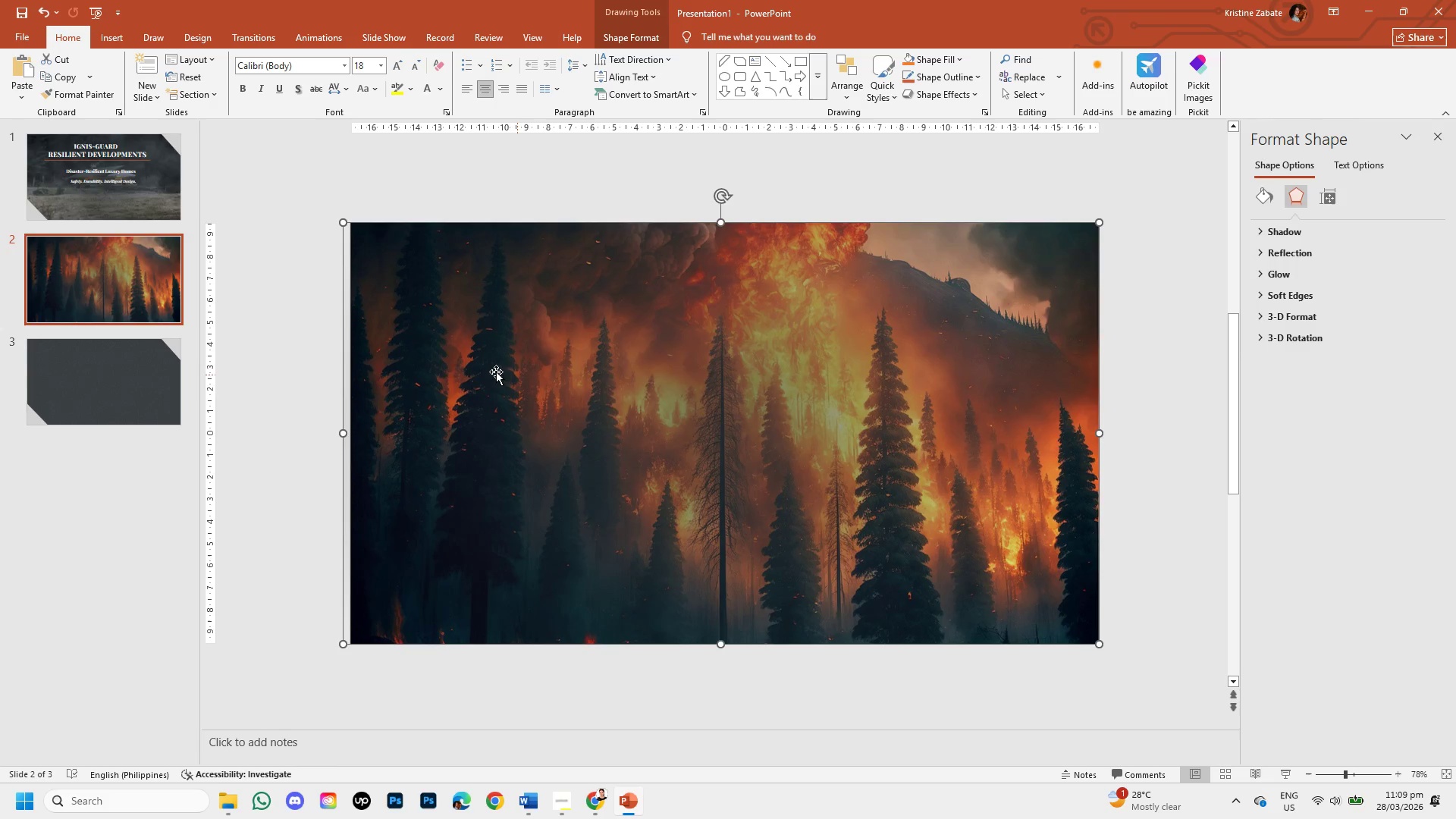 
wait(5.72)
 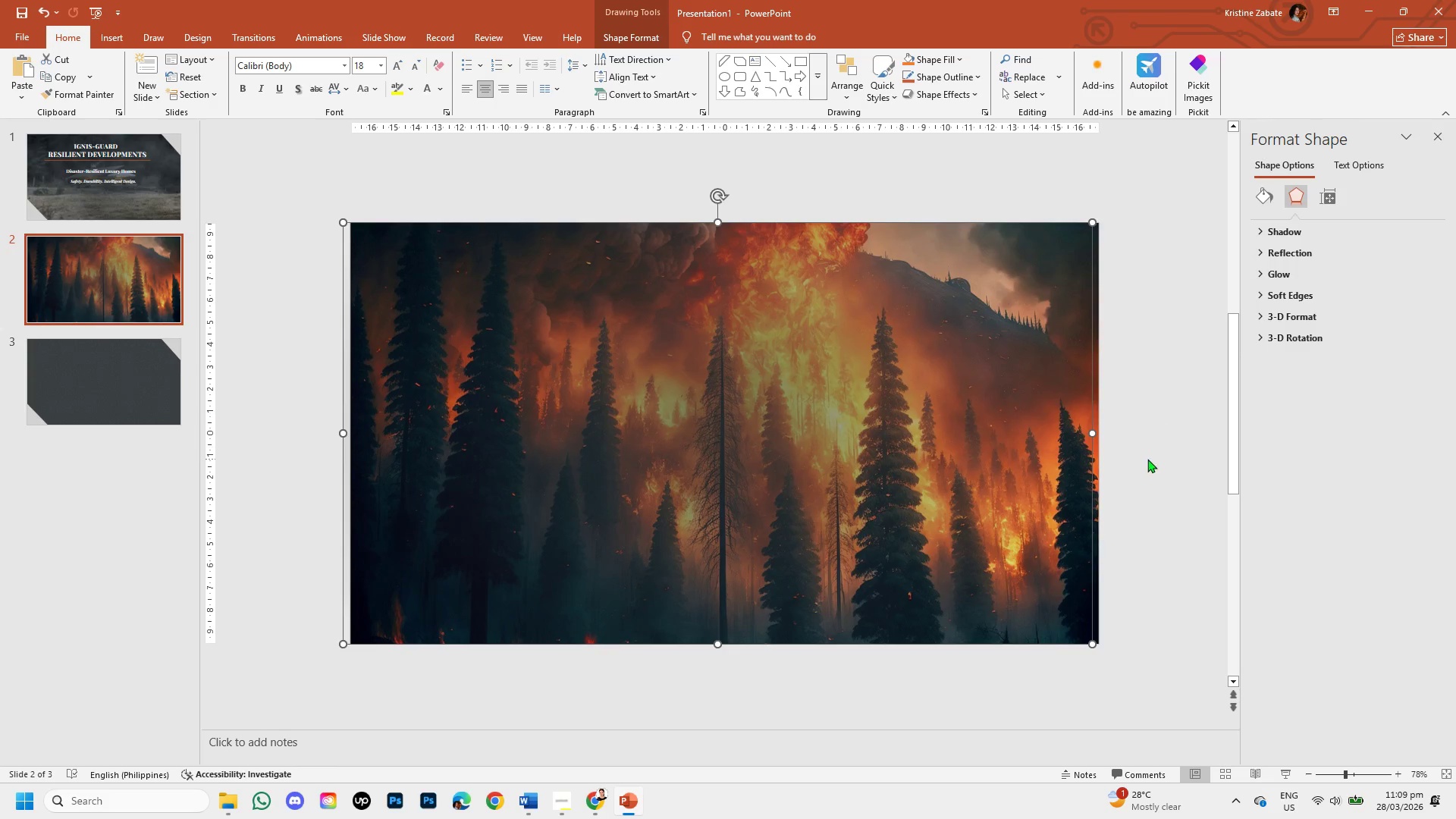 
left_click_drag(start_coordinate=[344, 435], to_coordinate=[348, 436])
 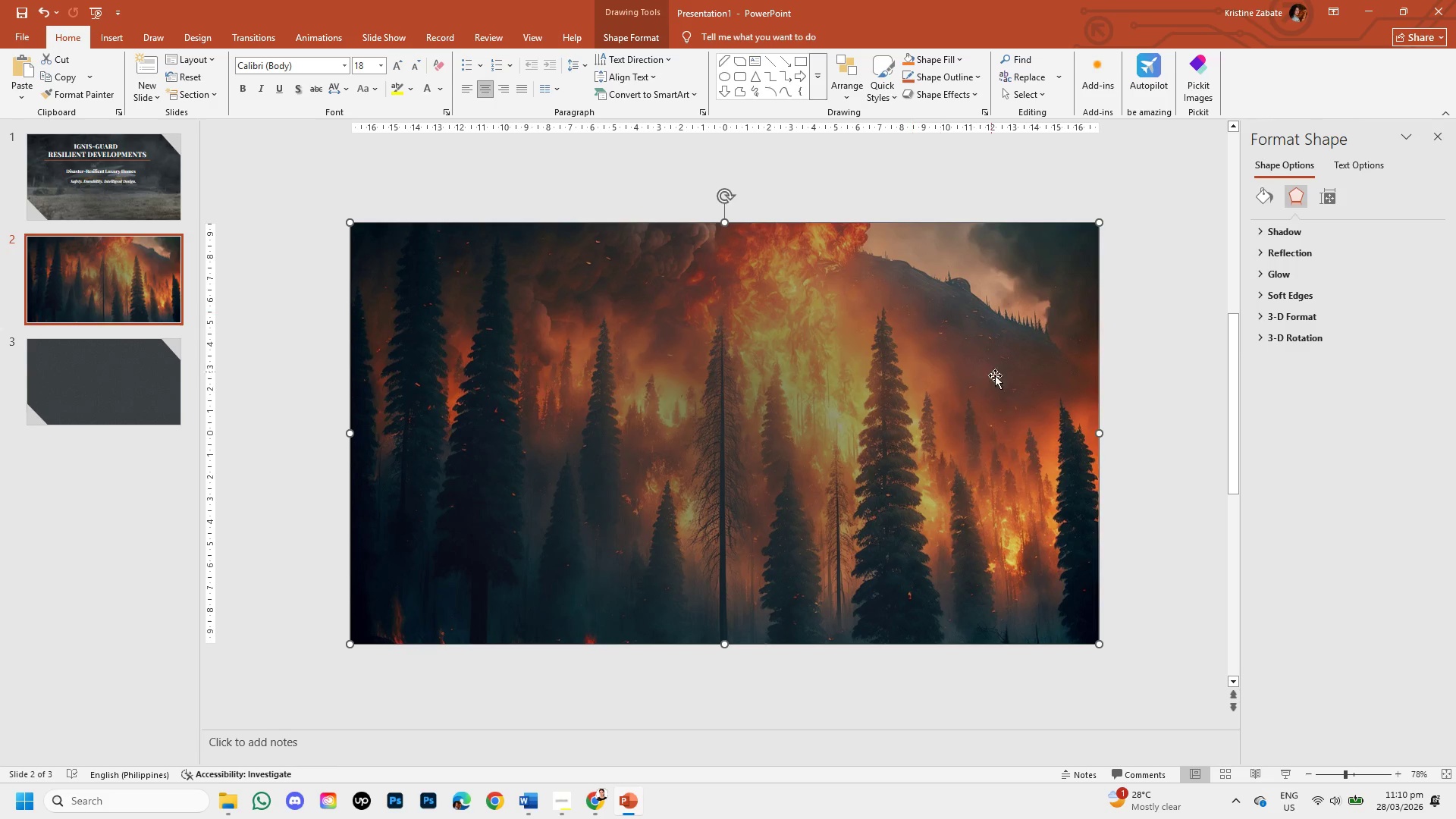 
left_click([1171, 526])
 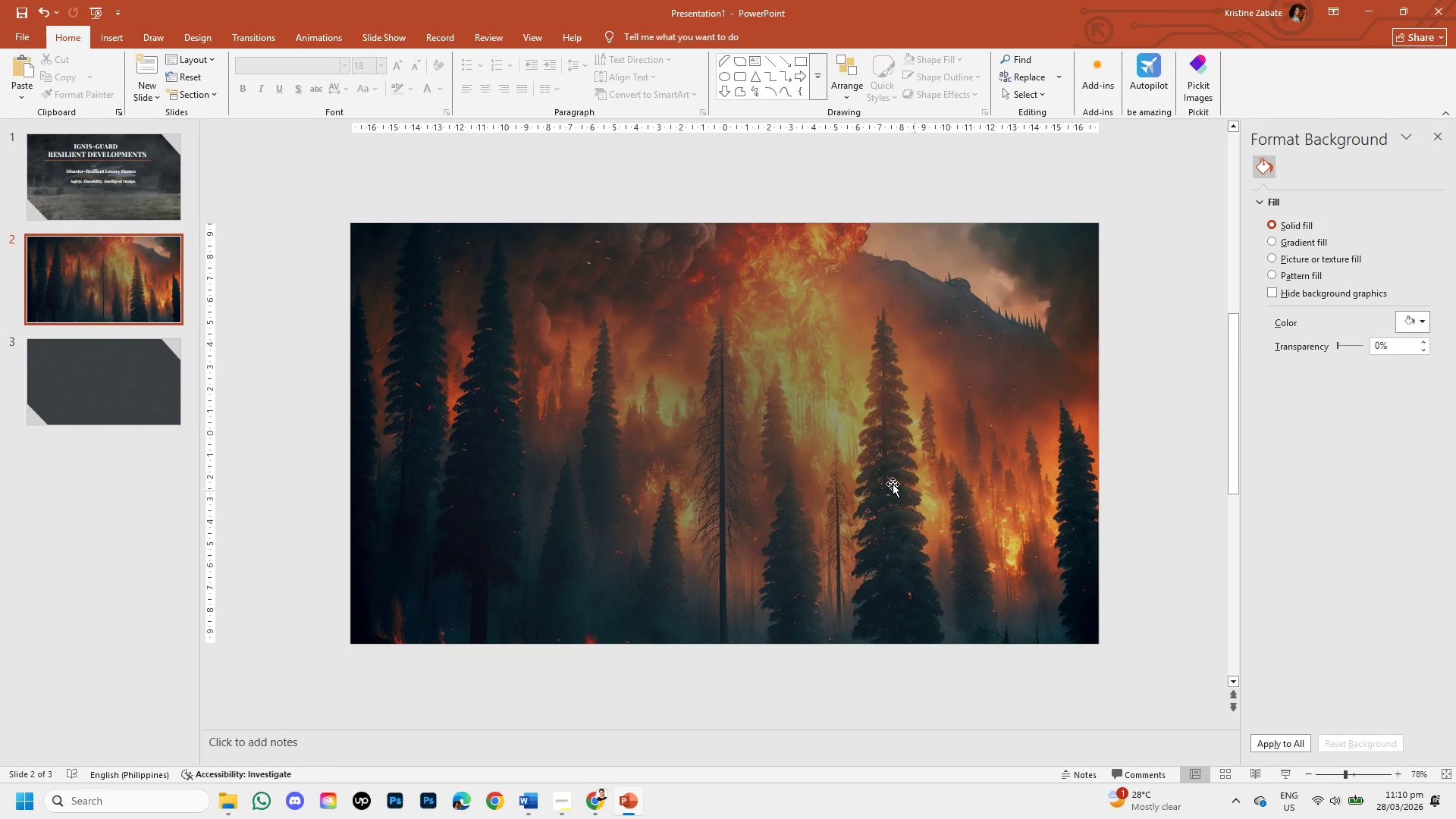 
wait(11.48)
 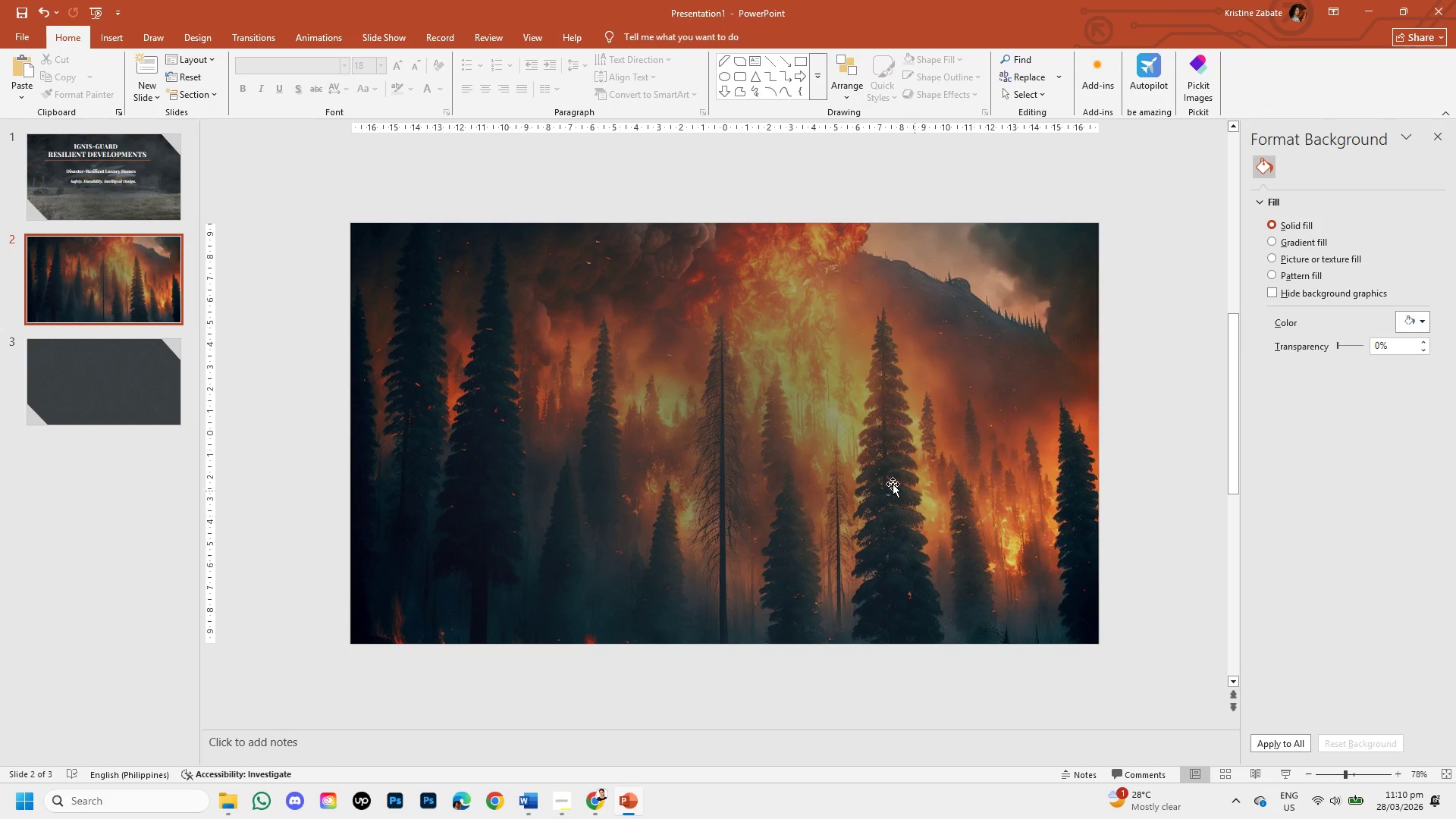 
left_click([598, 796])
 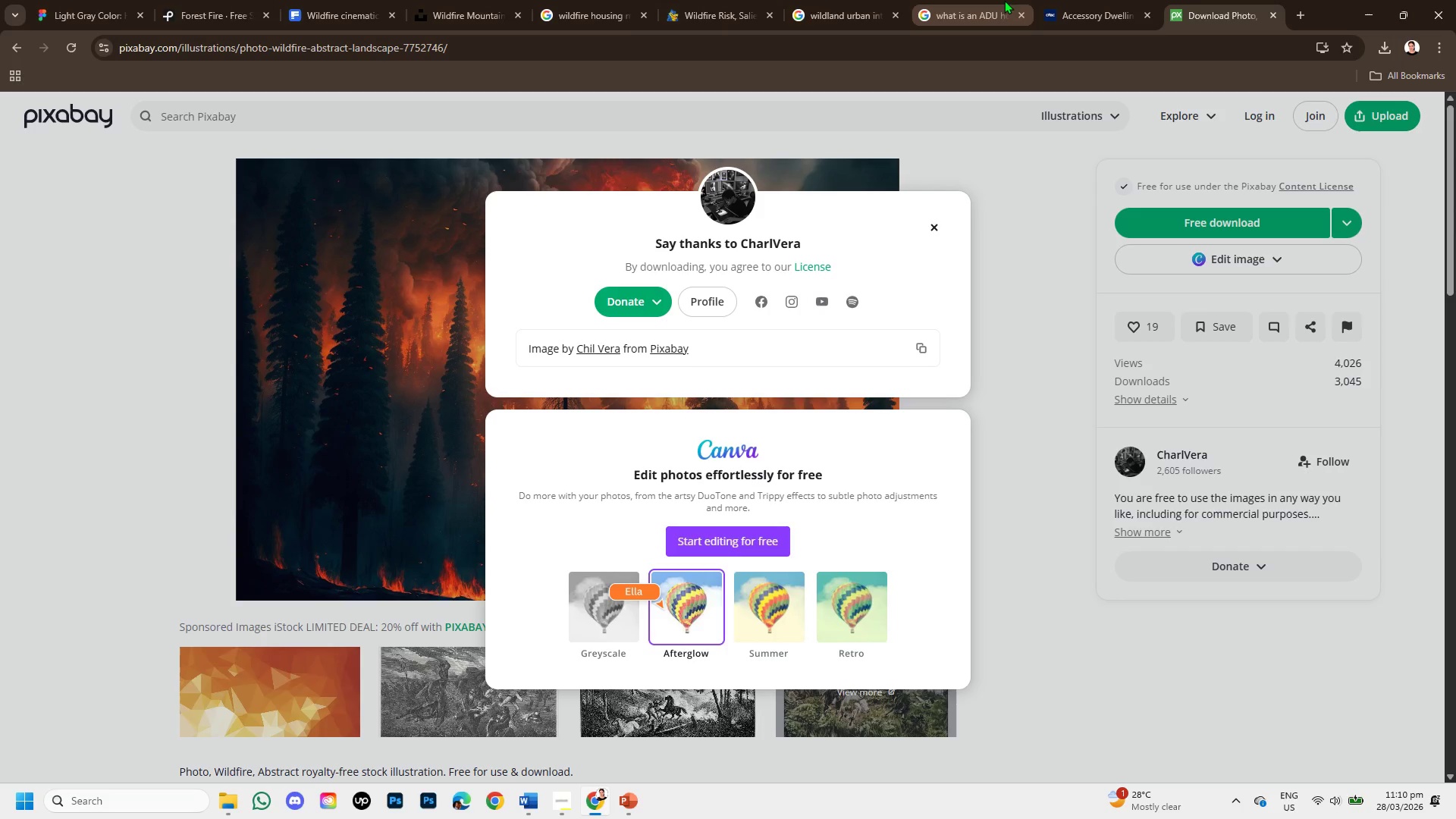 
left_click([877, 0])
 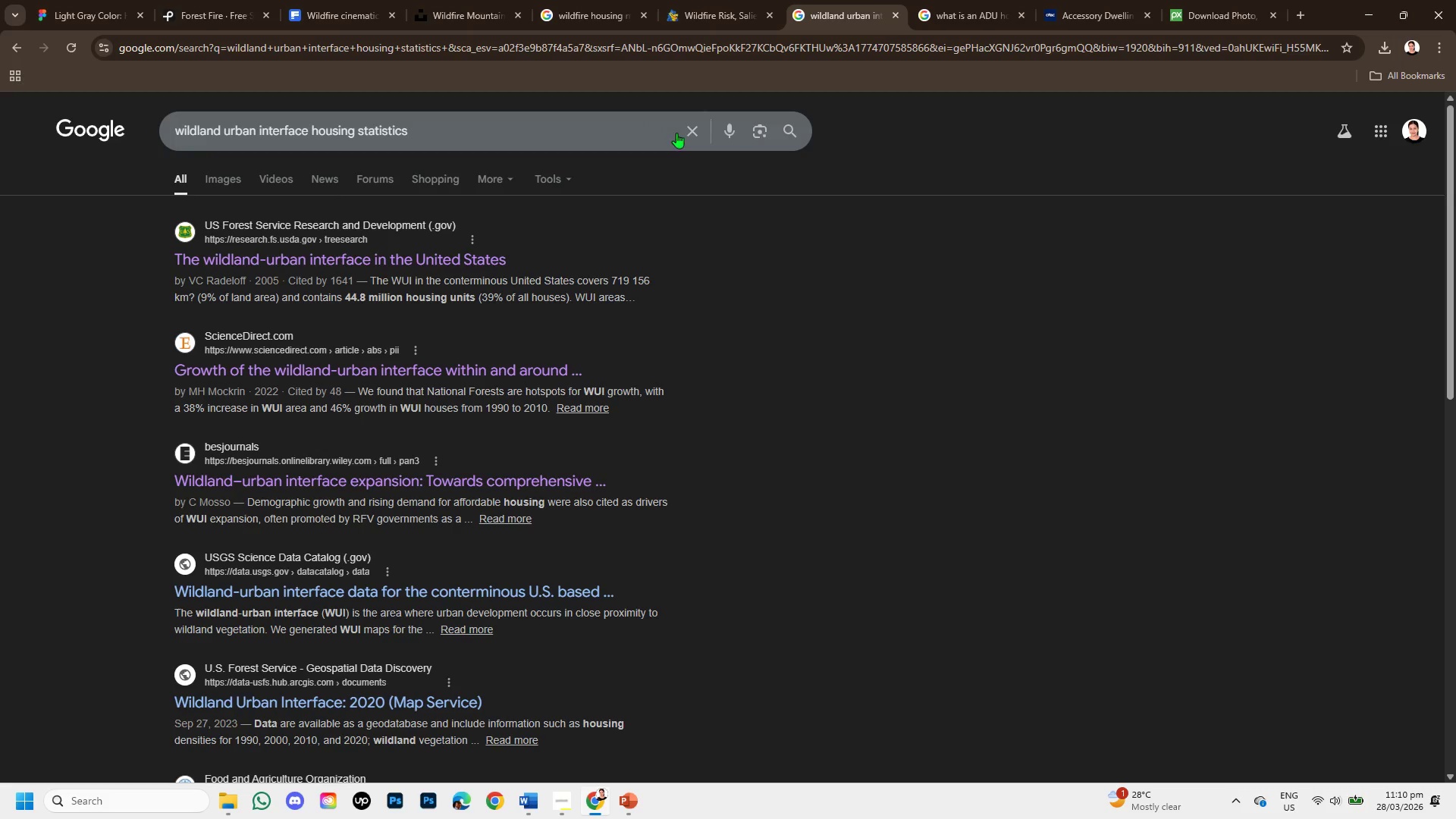 
left_click([690, 130])
 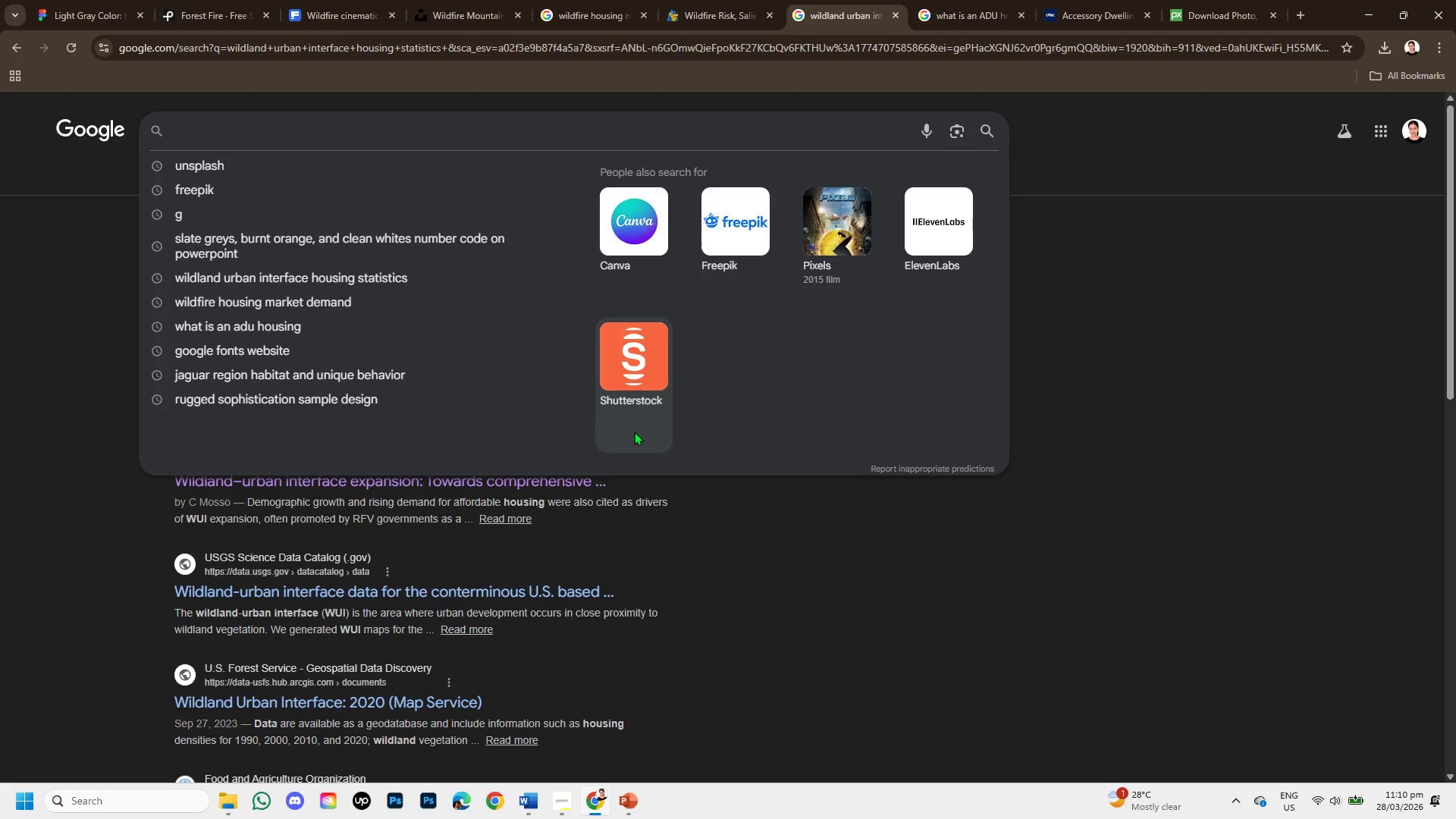 
wait(26.31)
 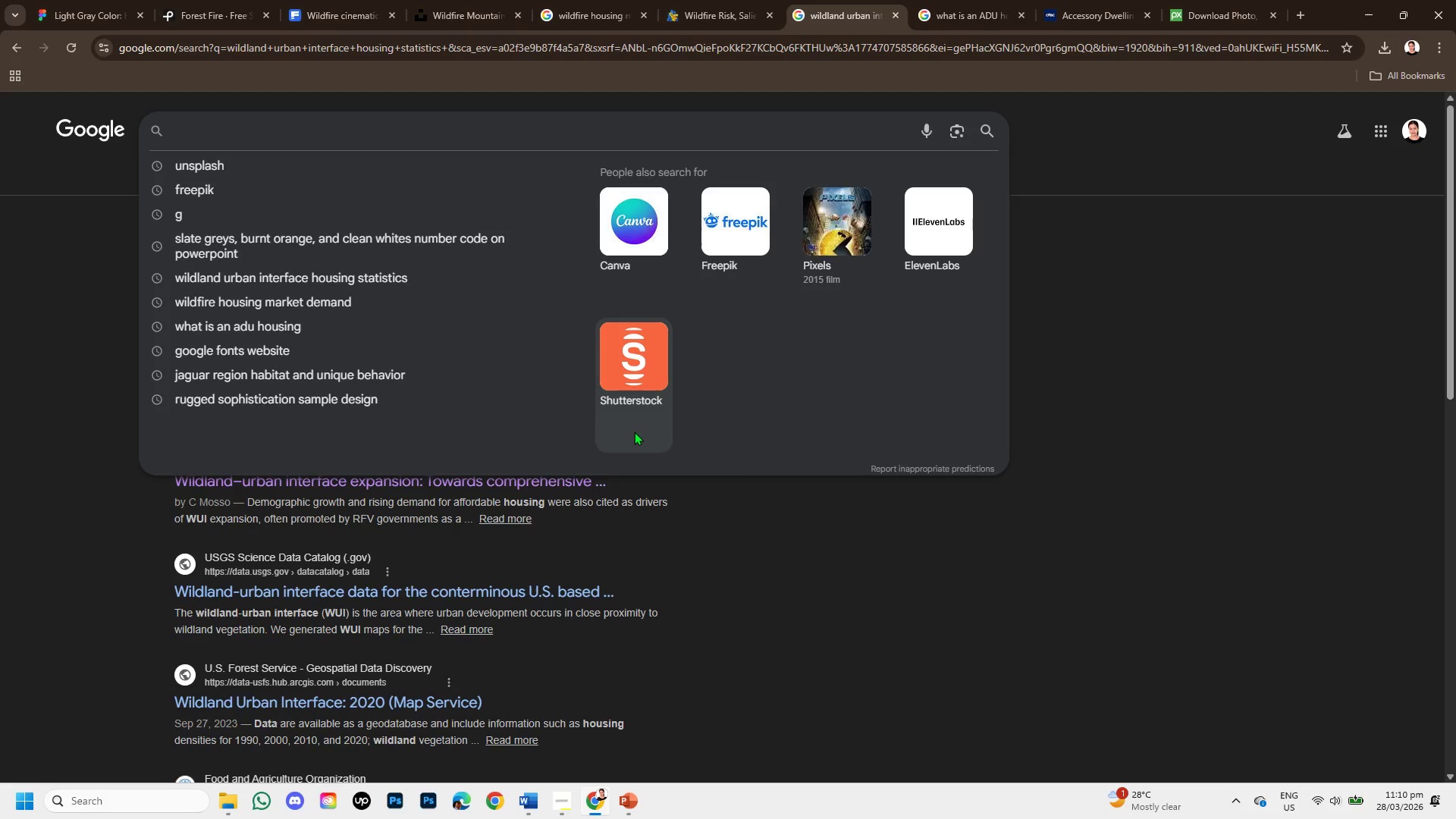 
type(what could be the problem about wildfire)
 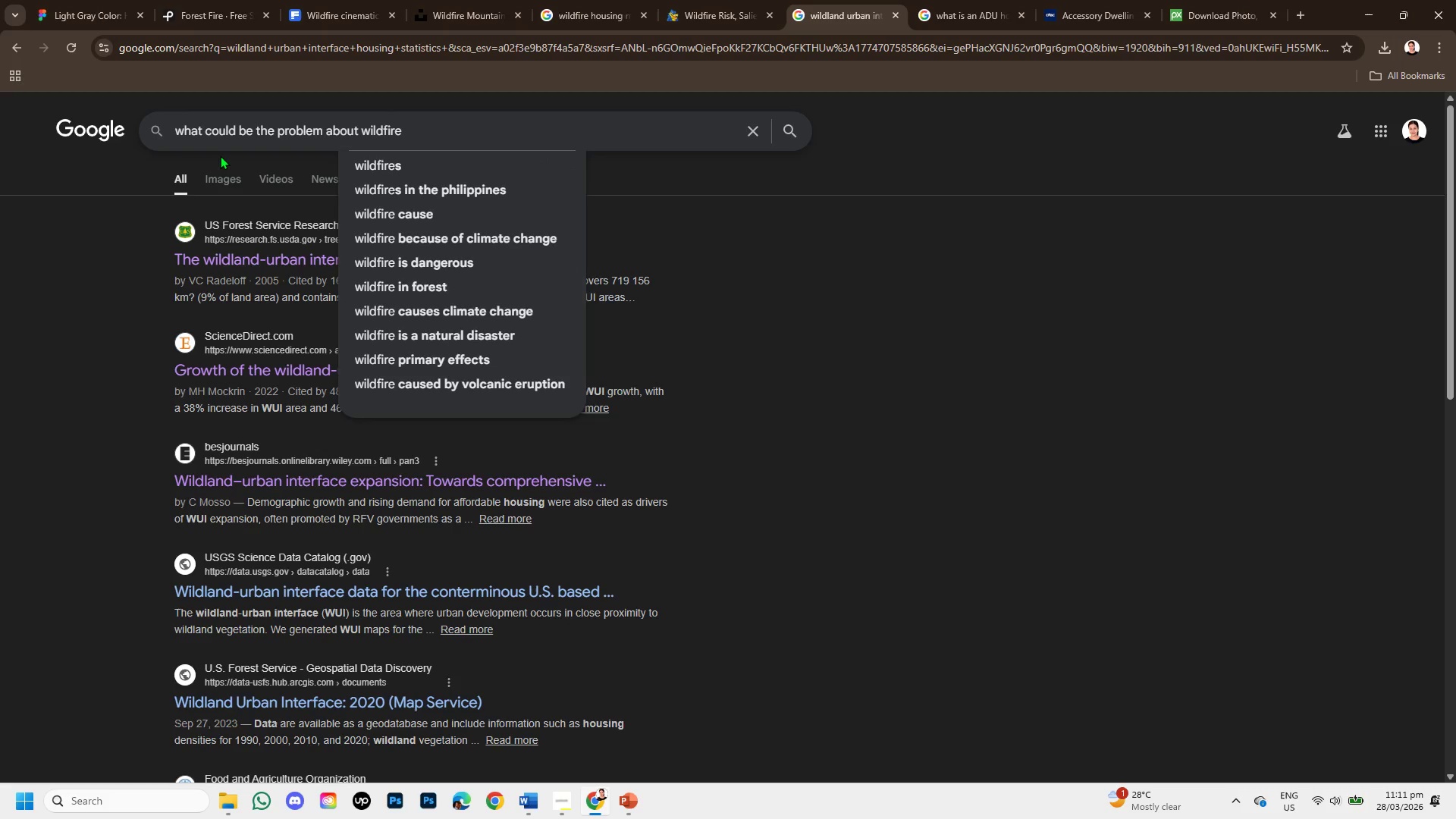 
key(Space)
 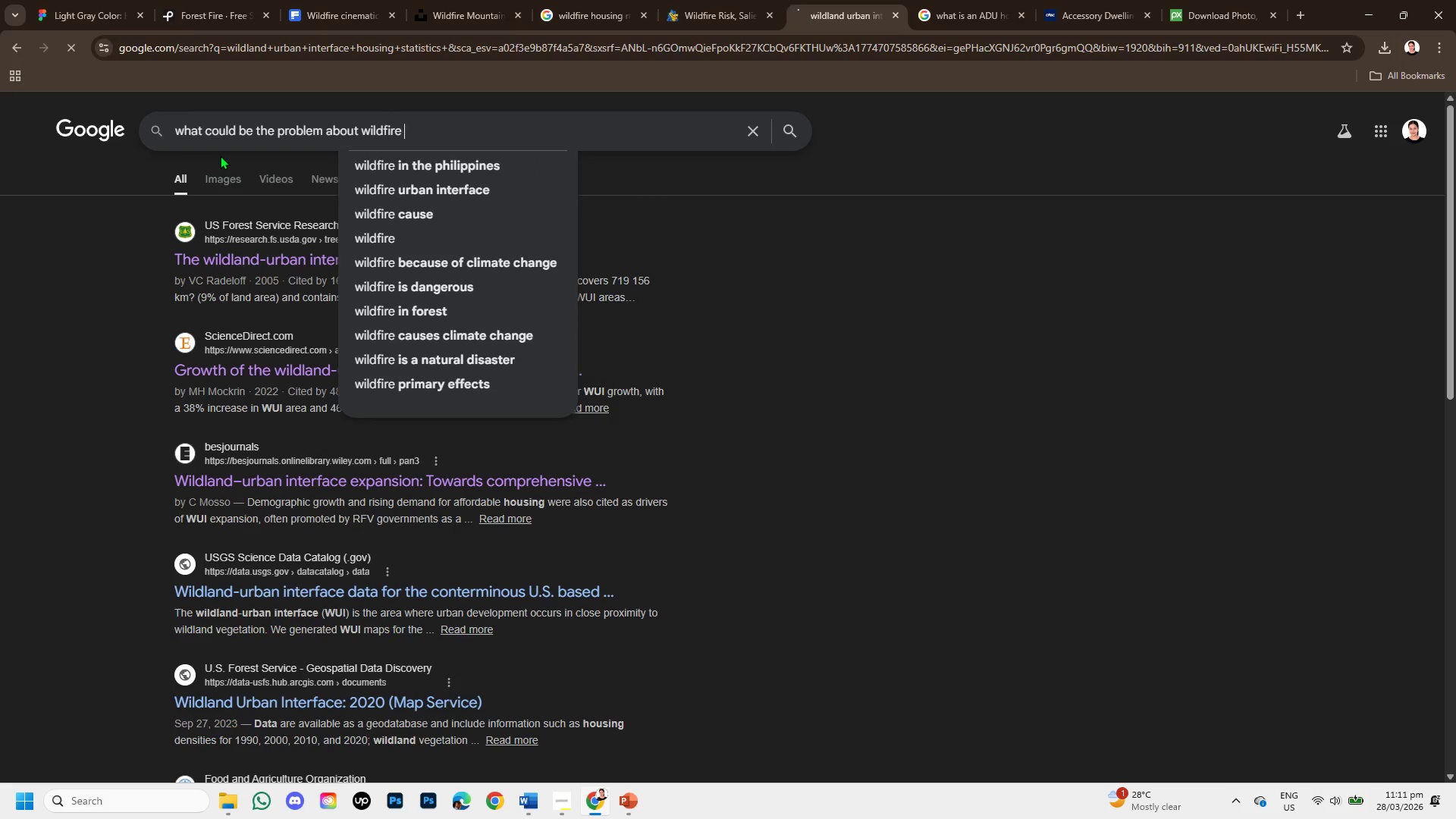 
key(Enter)
 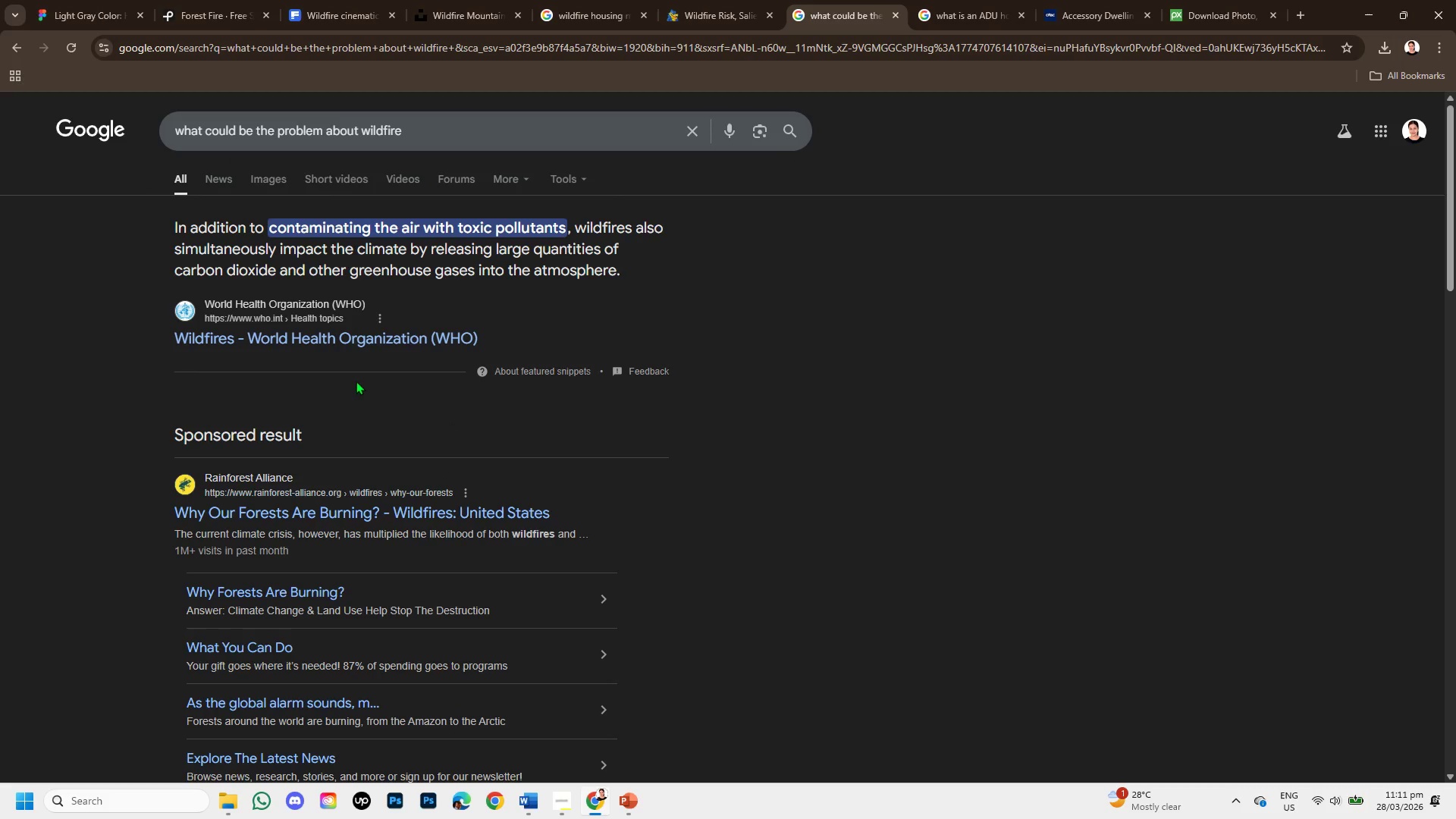 
right_click([350, 341])
 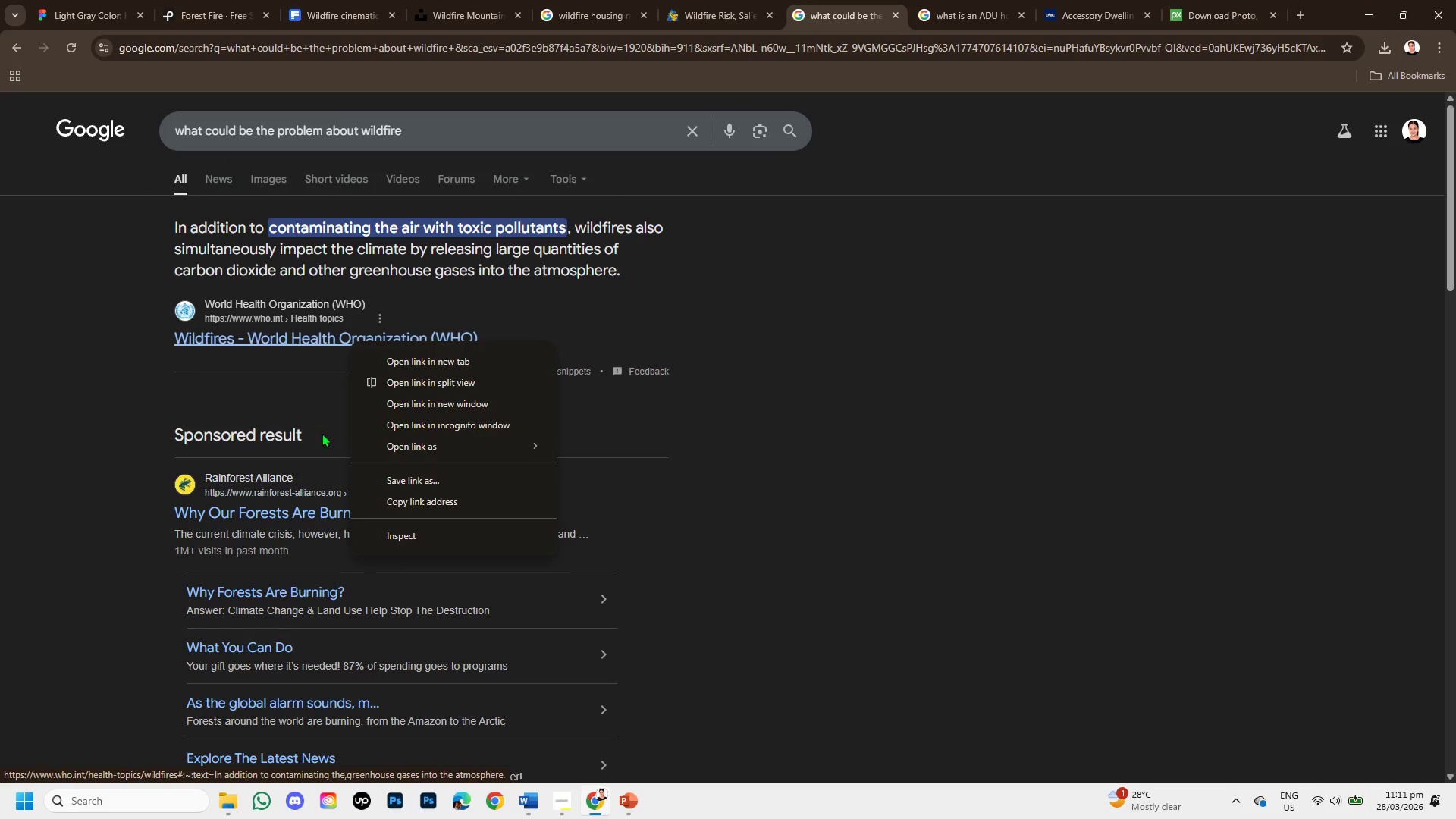 
left_click([0, 471])
 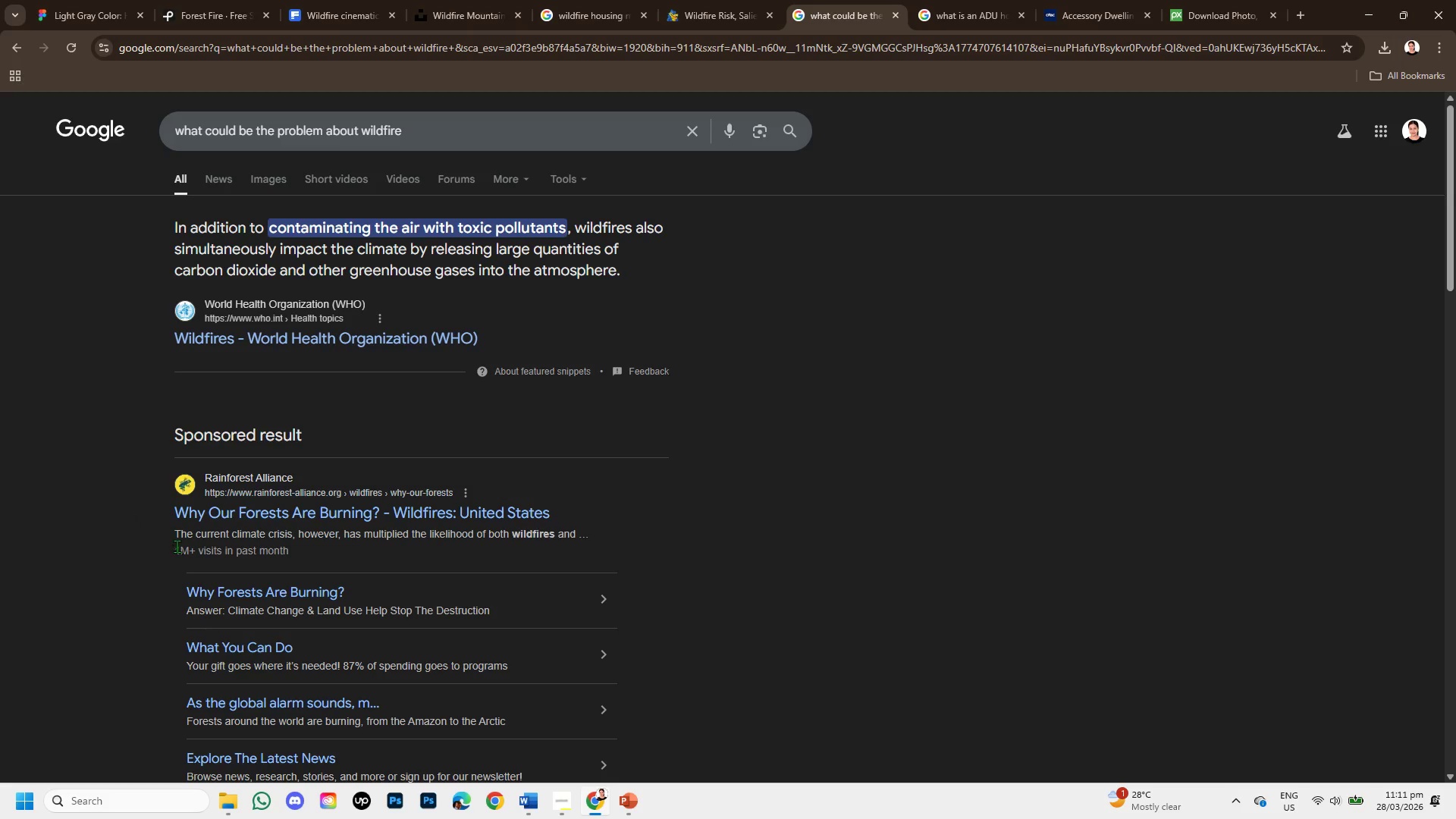 
scroll: coordinate [197, 548], scroll_direction: down, amount: 2.0
 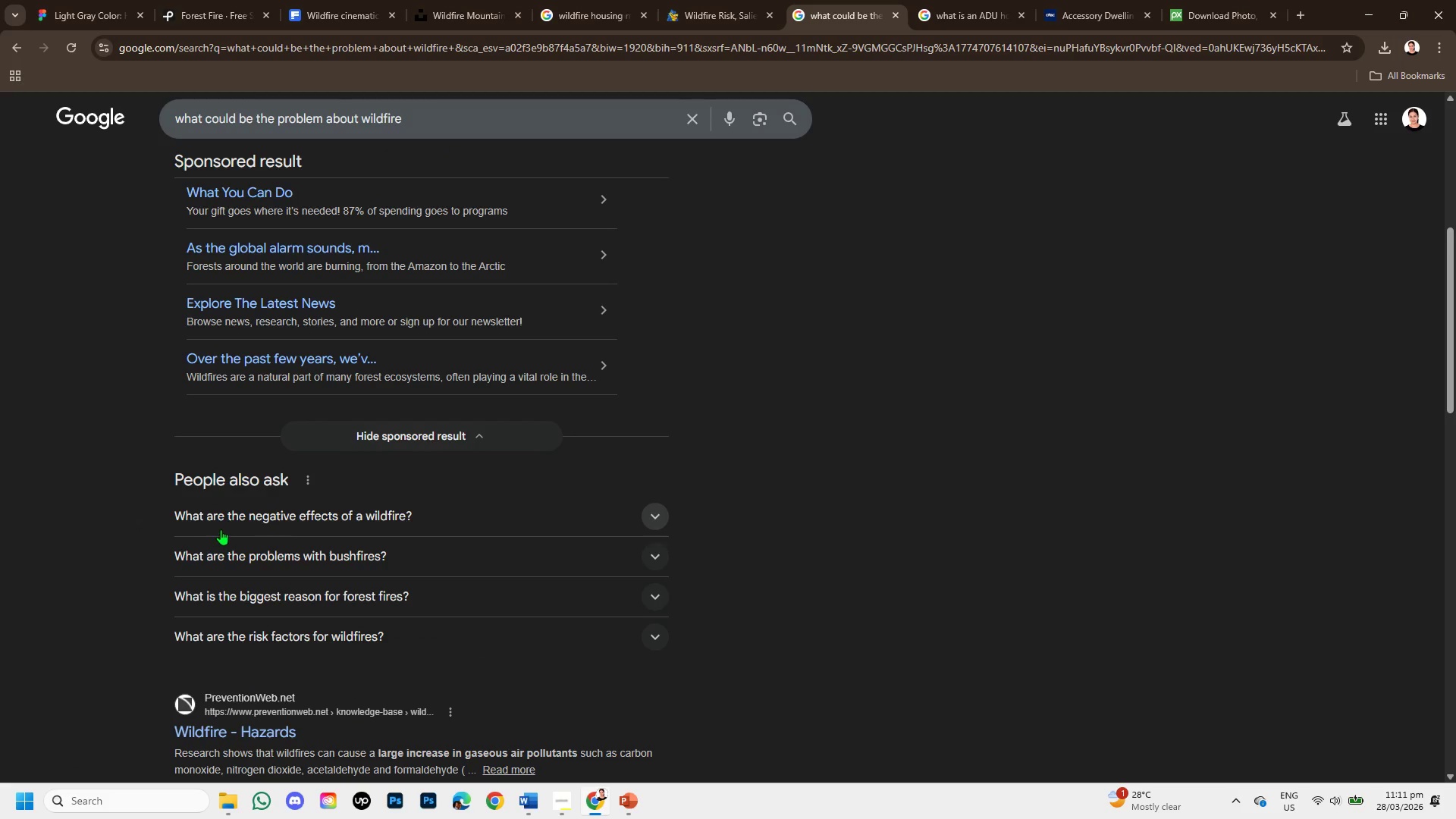 
scroll: coordinate [234, 529], scroll_direction: up, amount: 5.0
 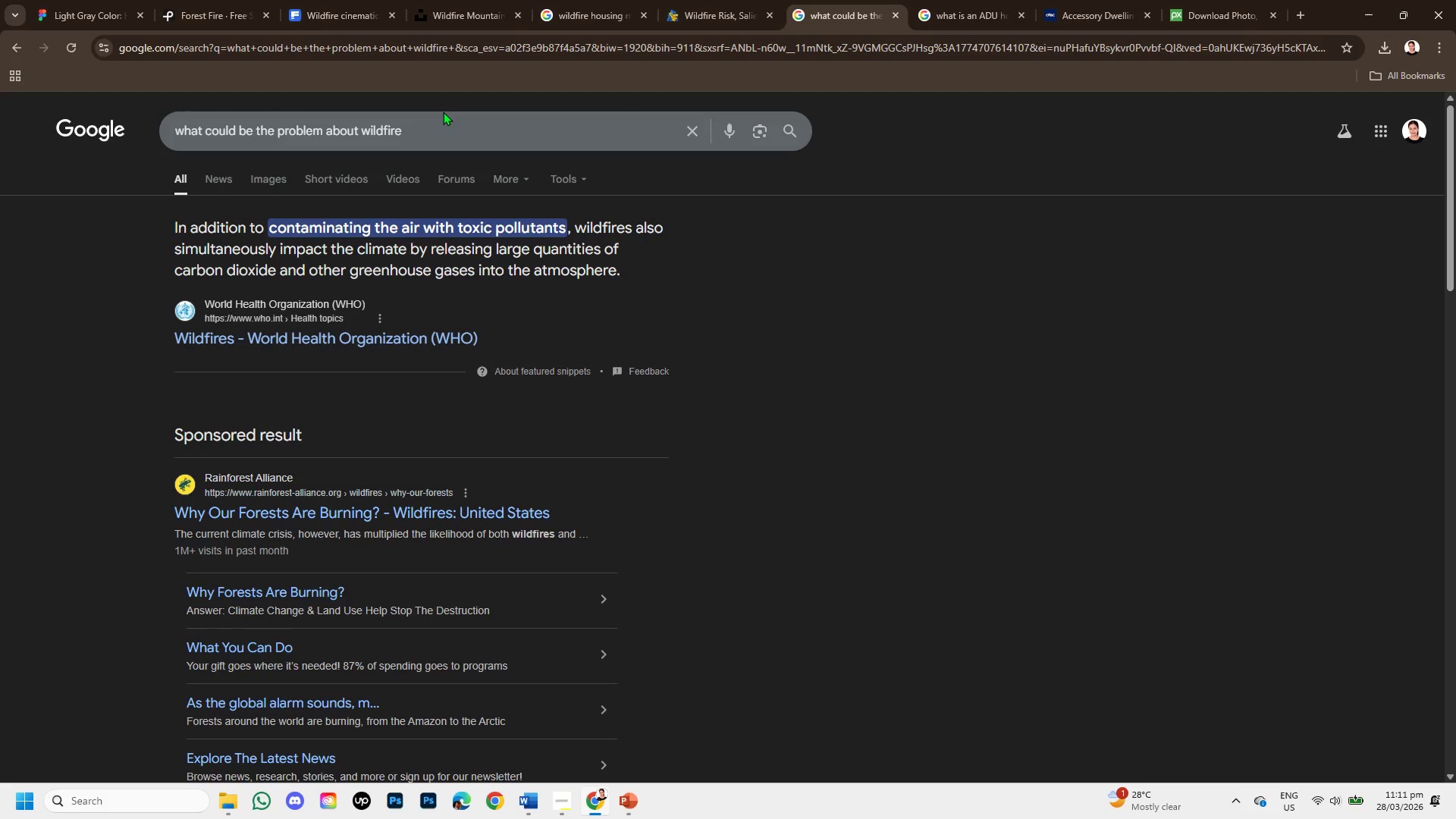 
left_click([443, 111])
 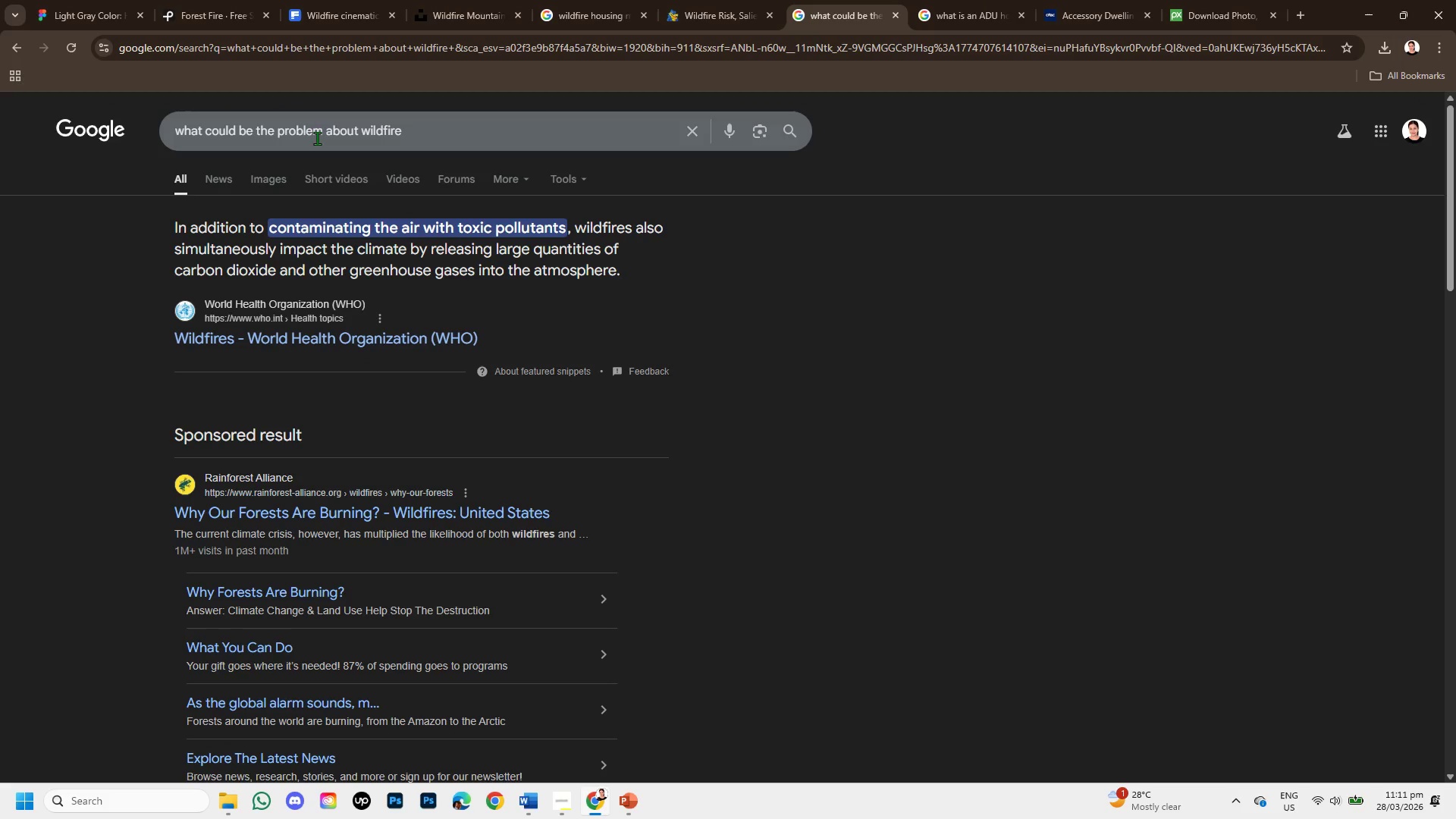 
left_click([324, 132])
 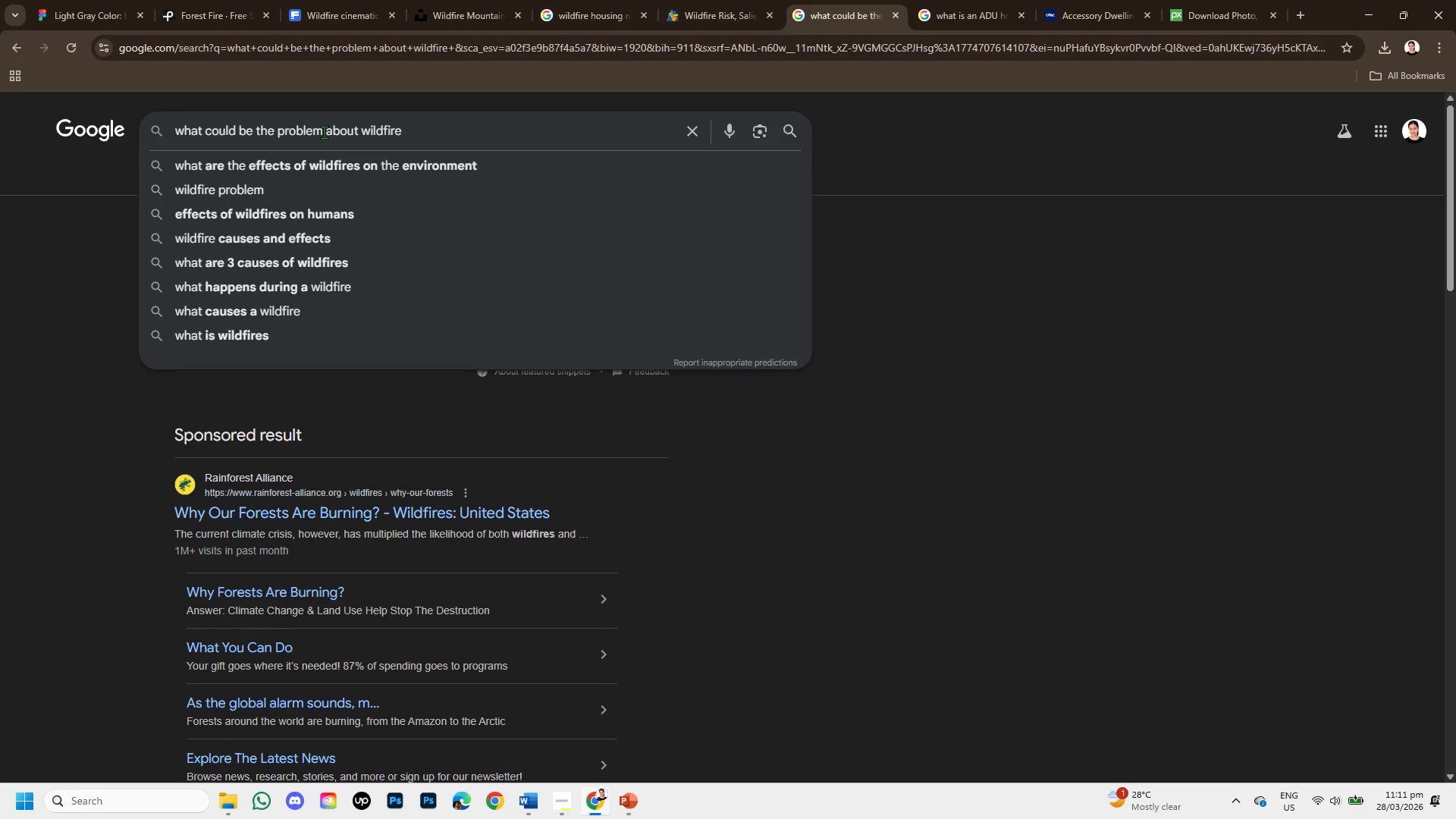 
type( to )
key(Backspace)
key(Backspace)
type(hat connec[Insert])
key(Backspace)
type(ctye)
key(Backspace)
key(Backspace)
key(Backspace)
type(ted to home owners)
 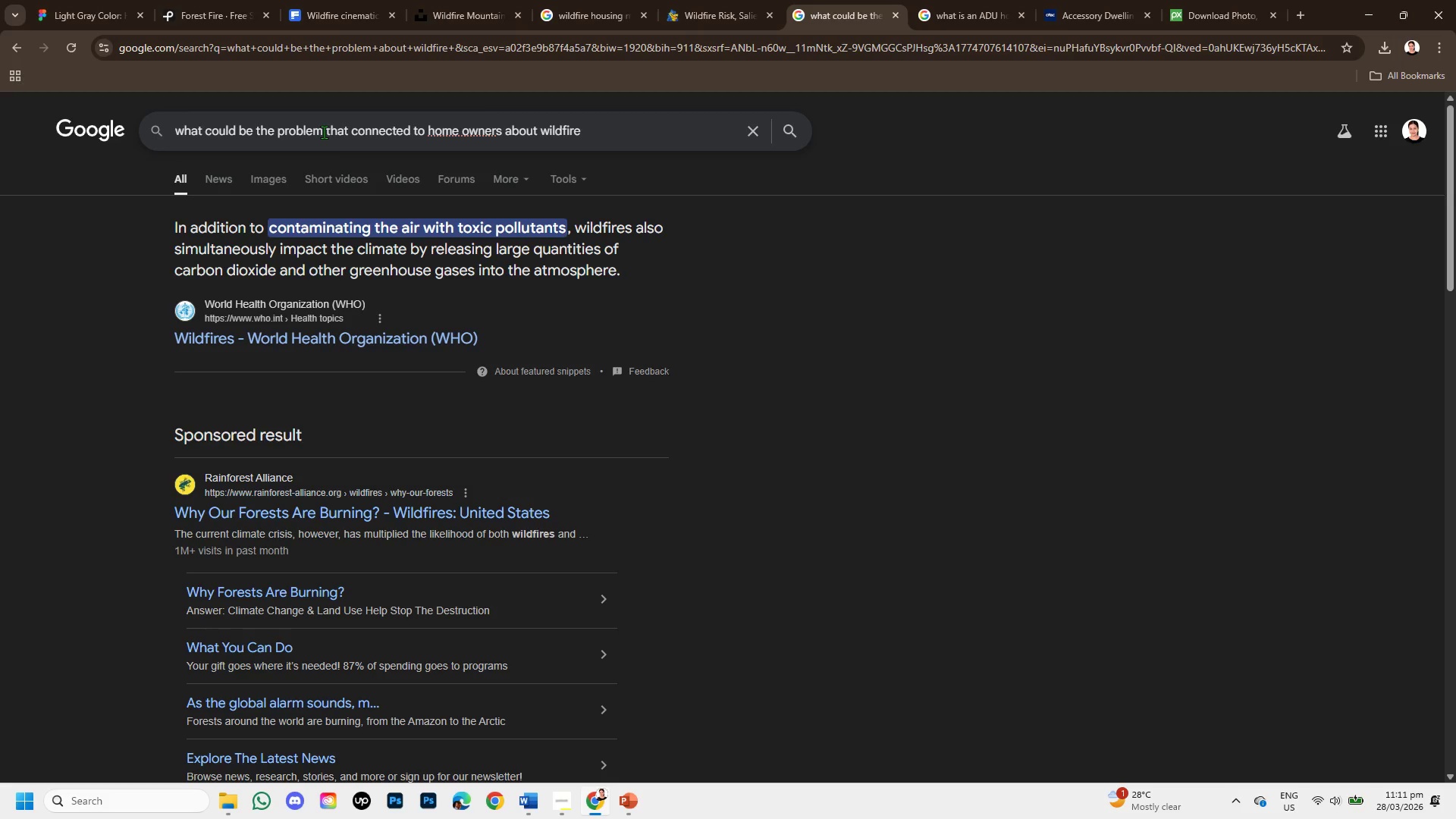 
key(Enter)
 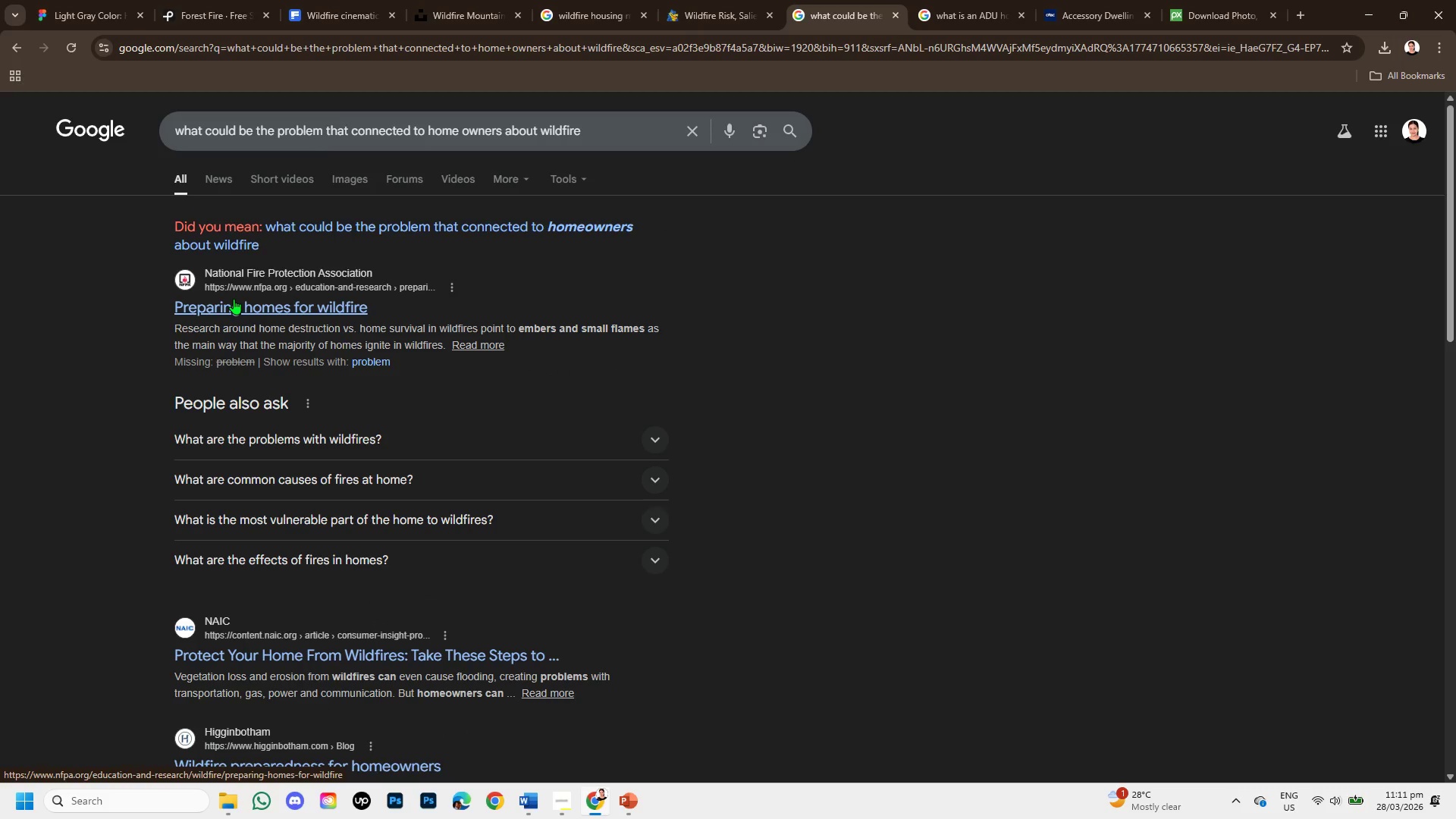 
left_click([300, 217])
 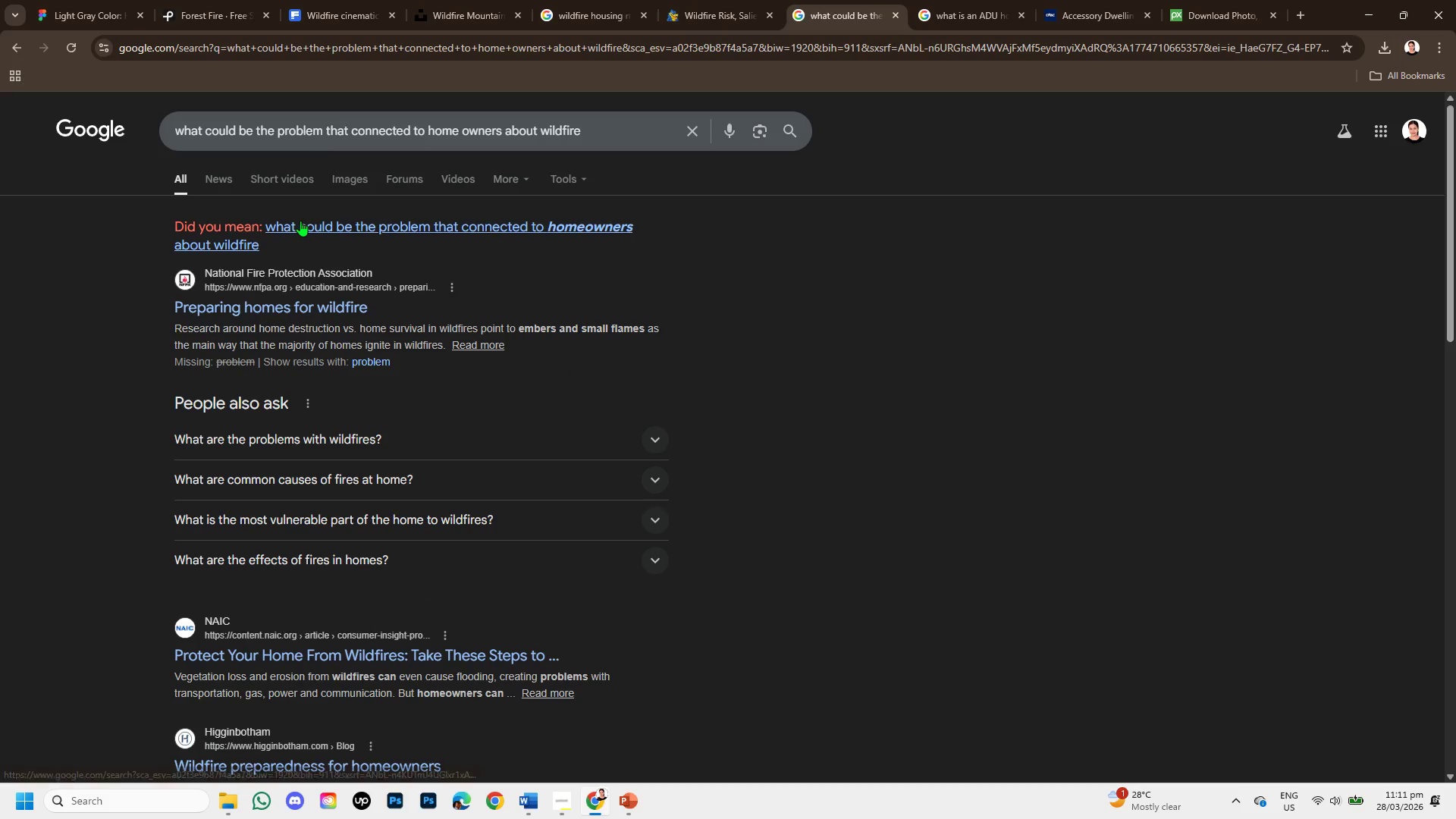 
left_click([300, 221])
 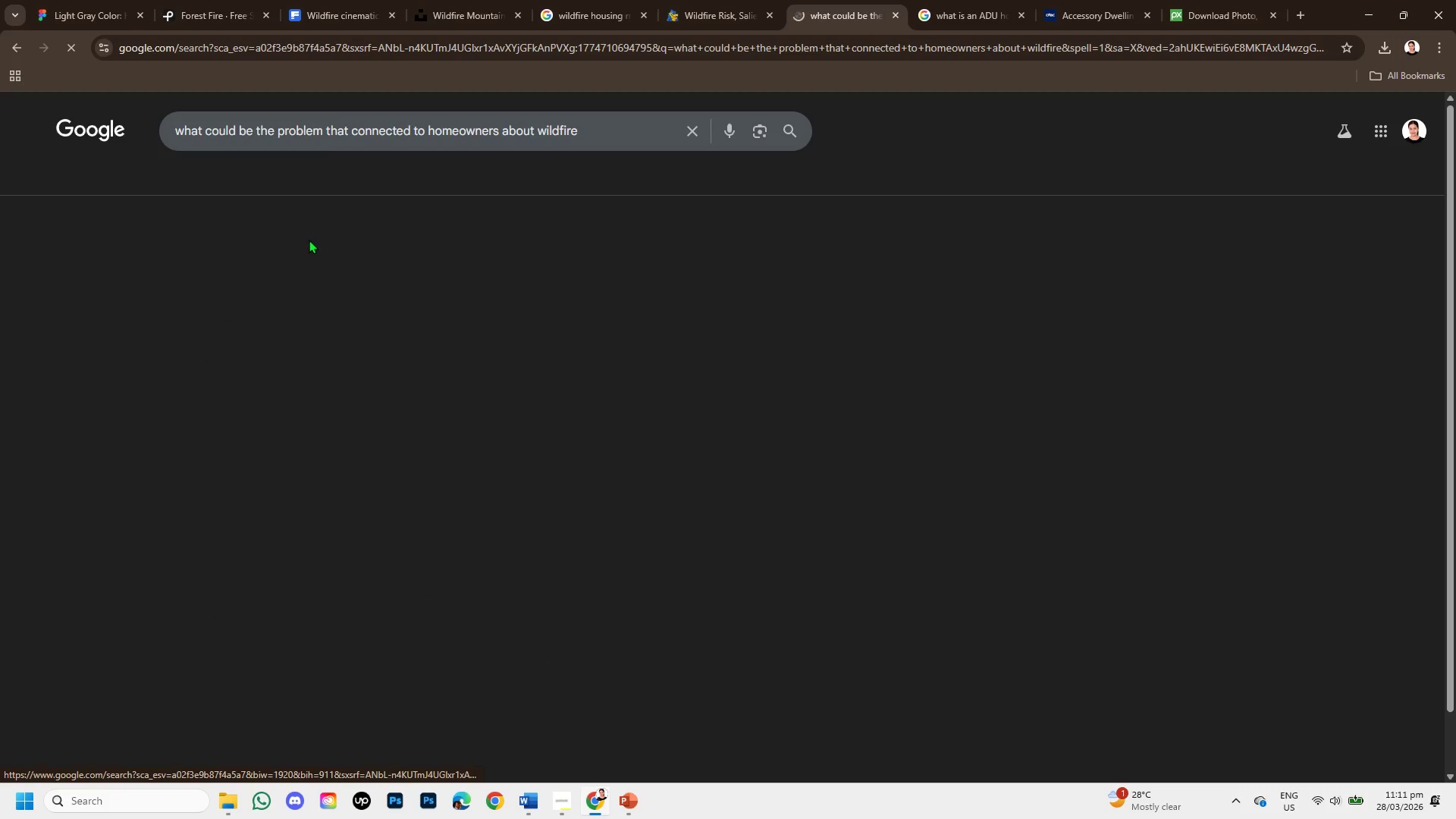 
scroll: coordinate [268, 606], scroll_direction: down, amount: 4.0
 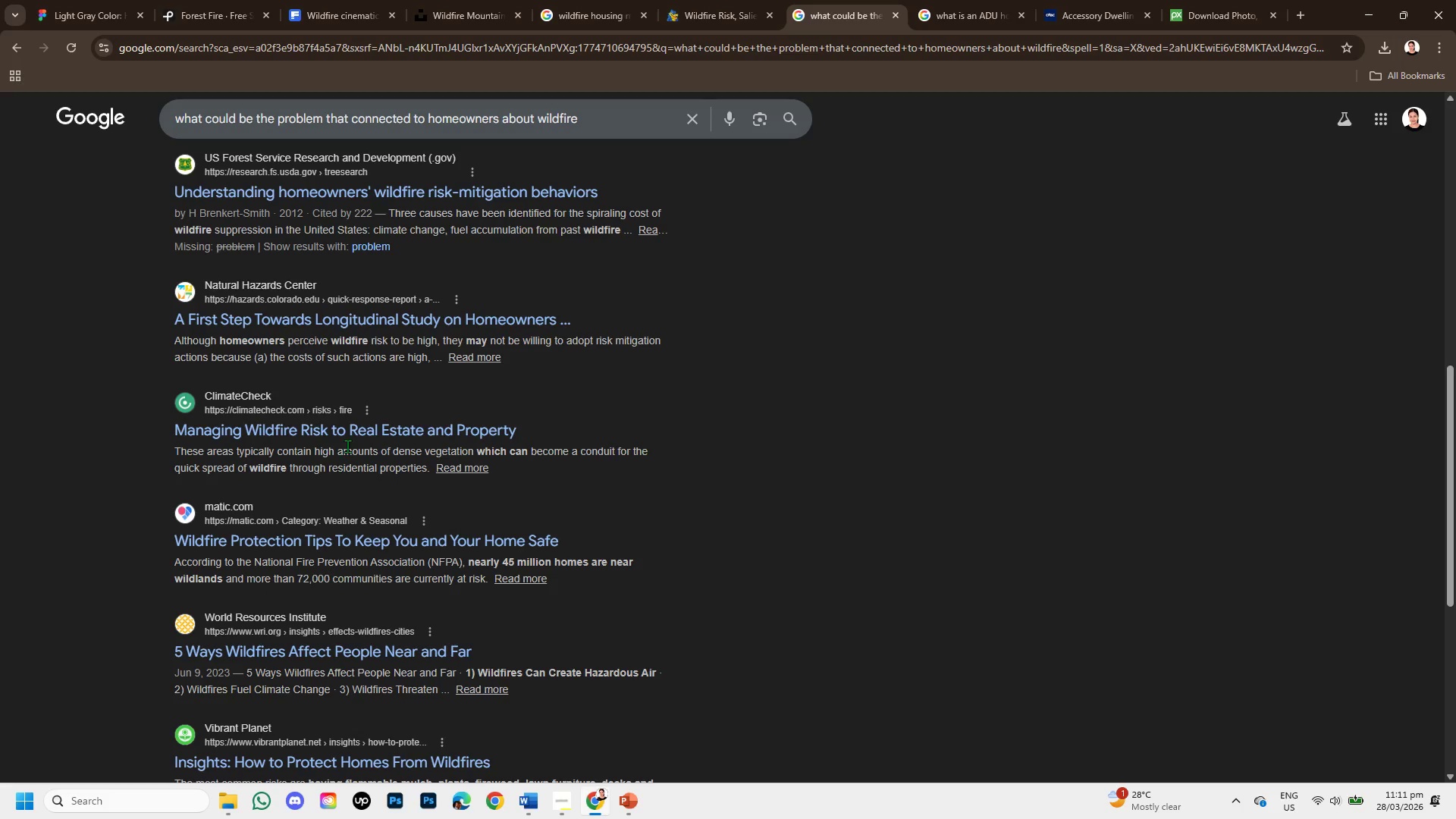 
right_click([348, 430])
 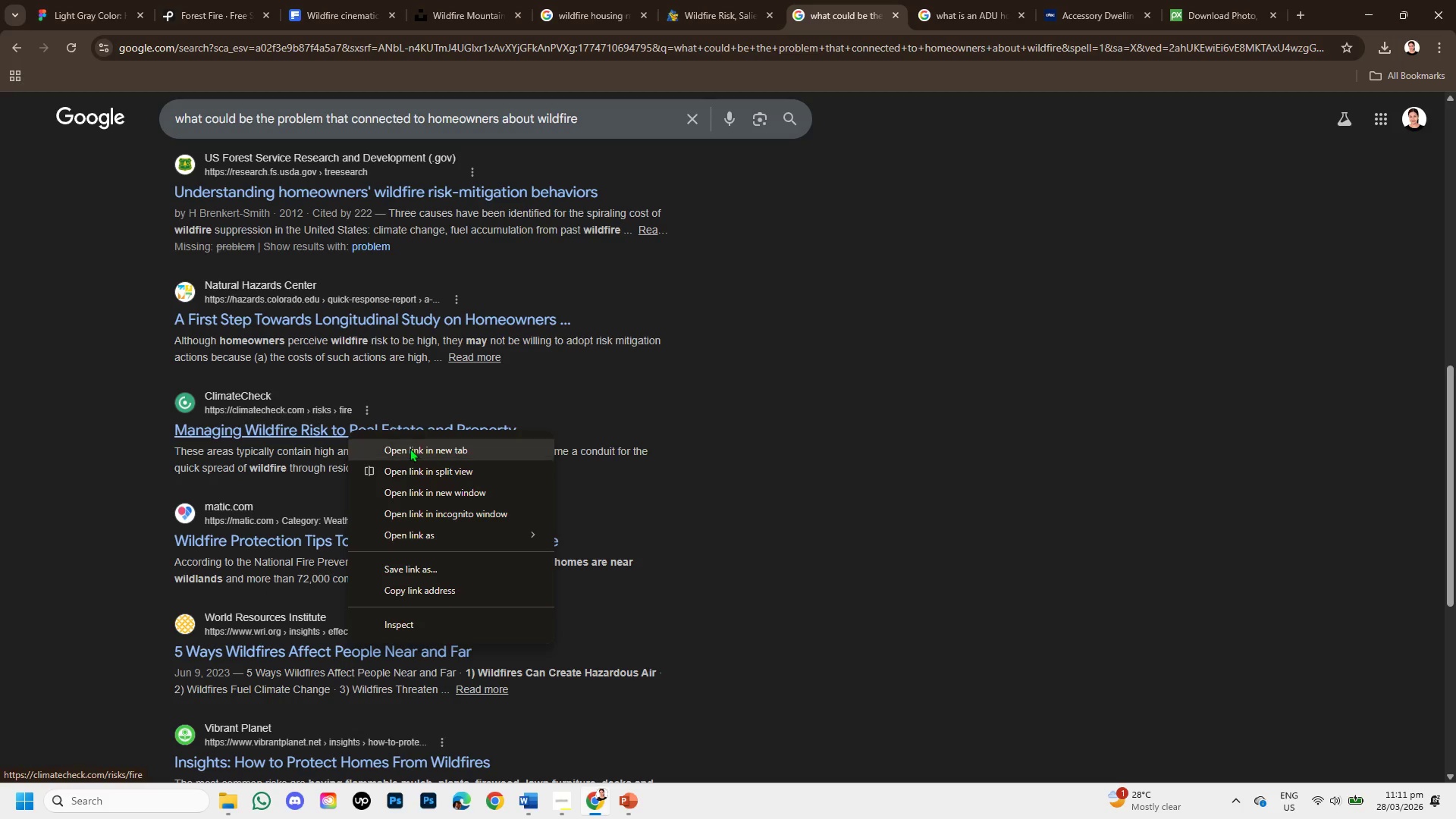 
left_click([410, 449])
 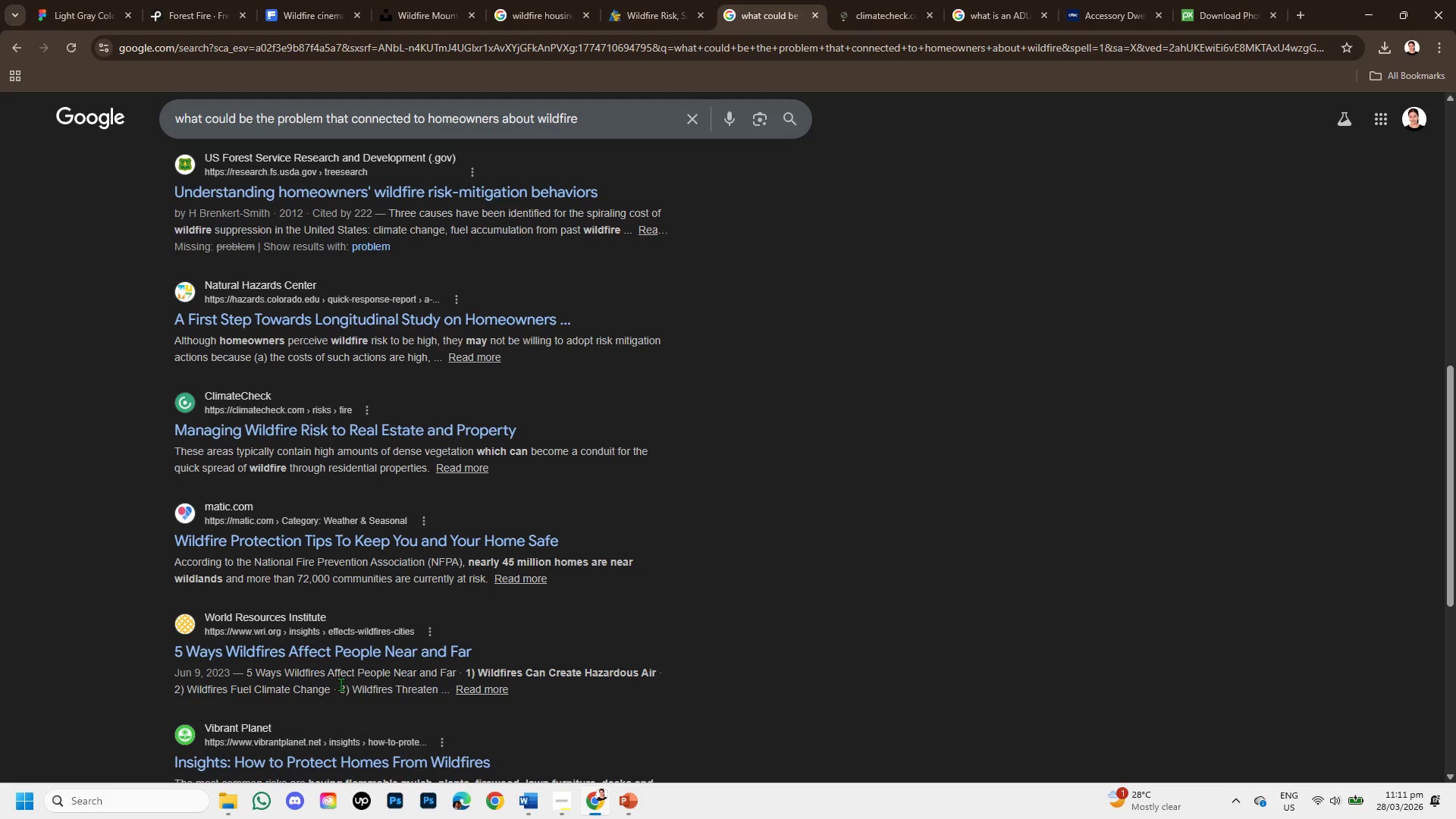 
scroll: coordinate [340, 684], scroll_direction: down, amount: 1.0
 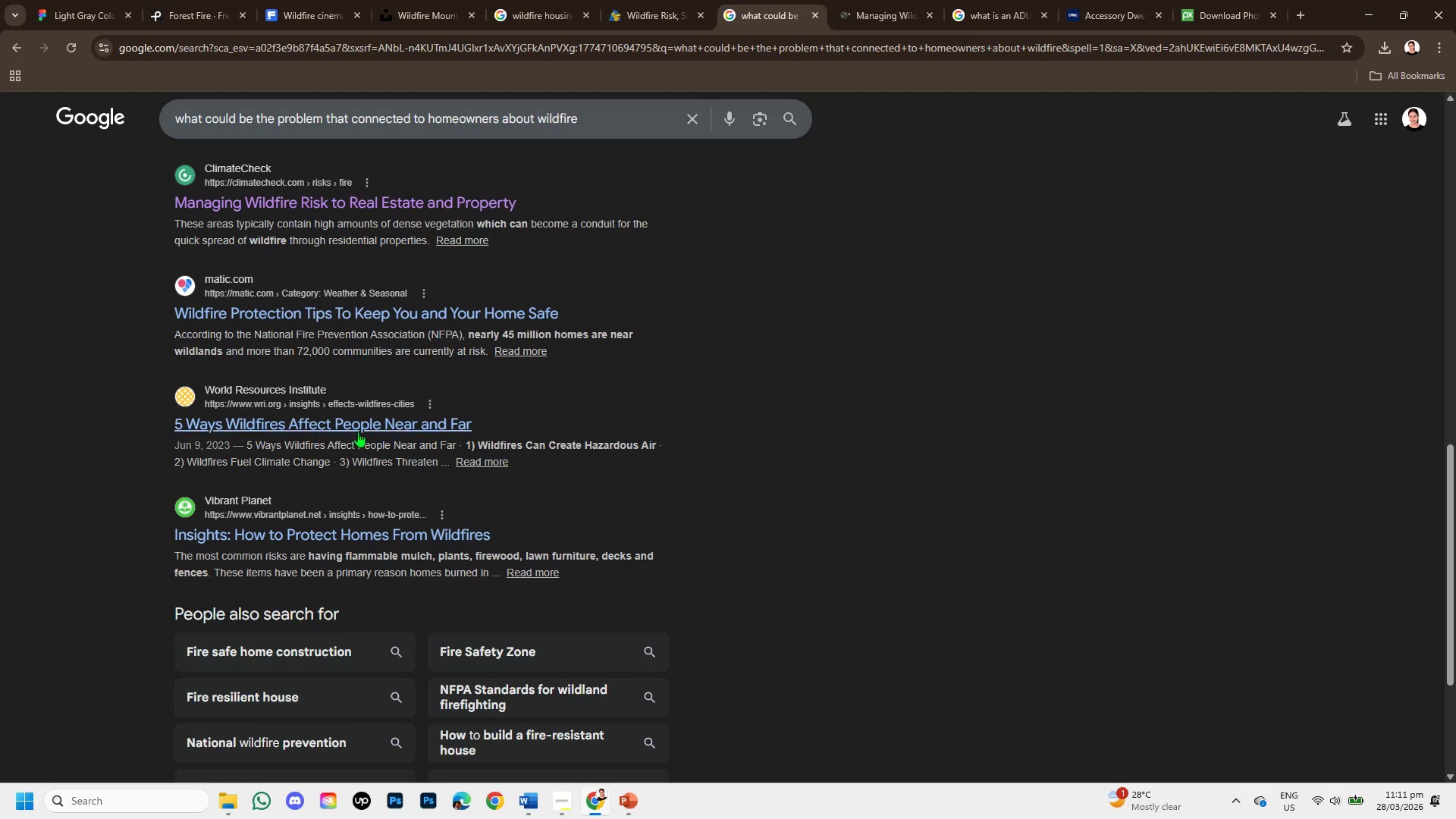 
right_click([358, 431])
 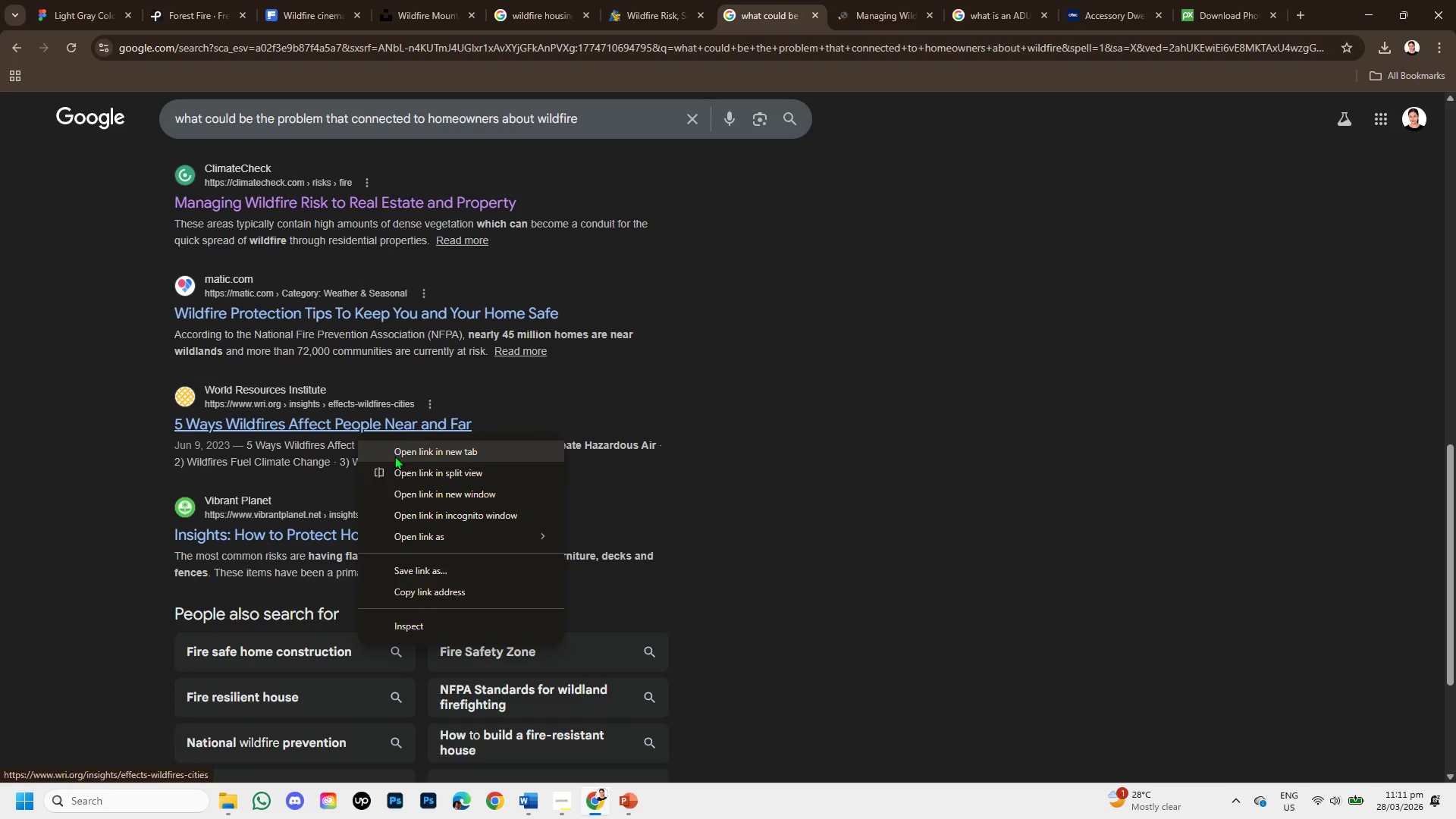 
left_click([398, 457])
 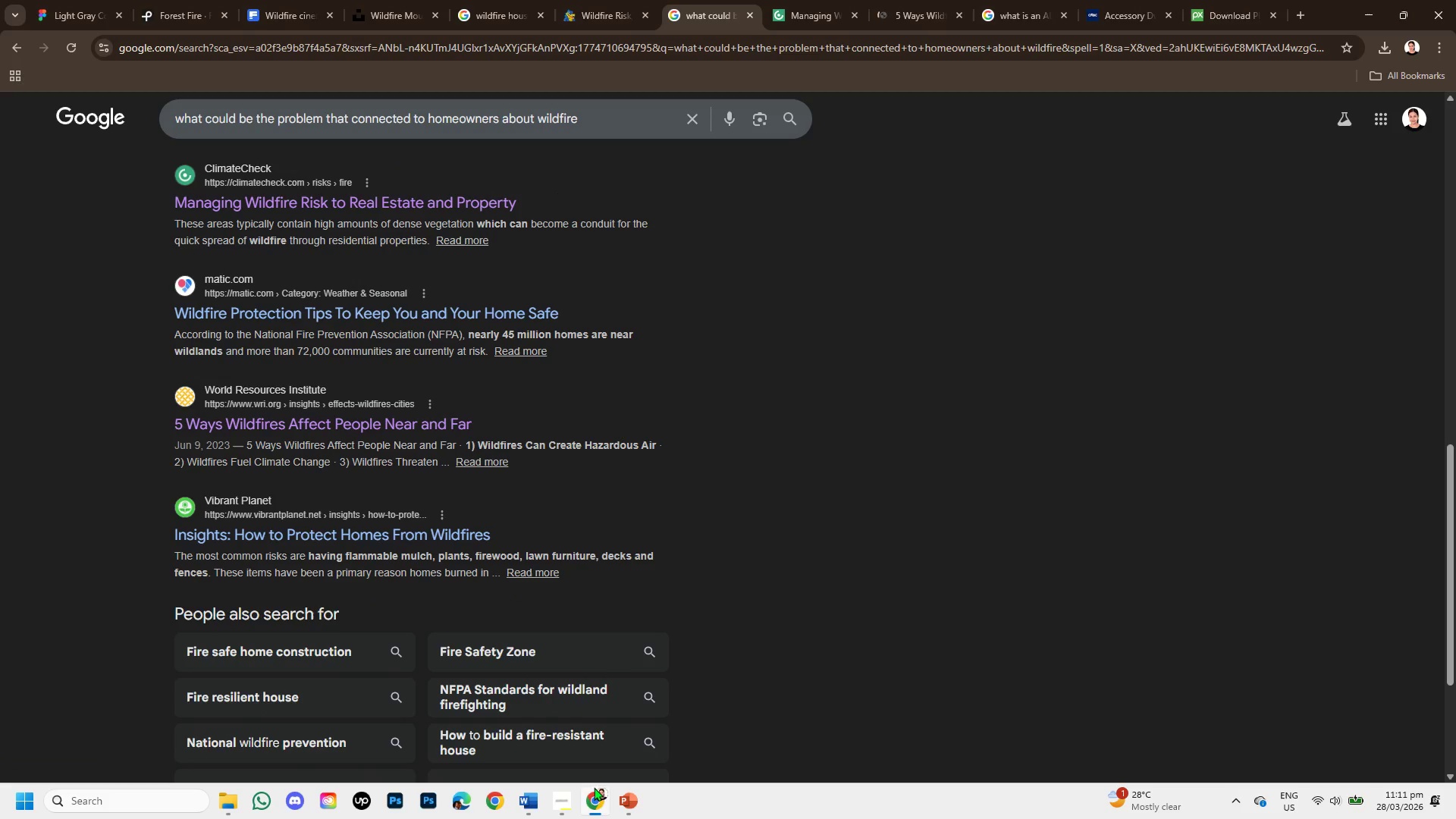 
left_click([569, 794])